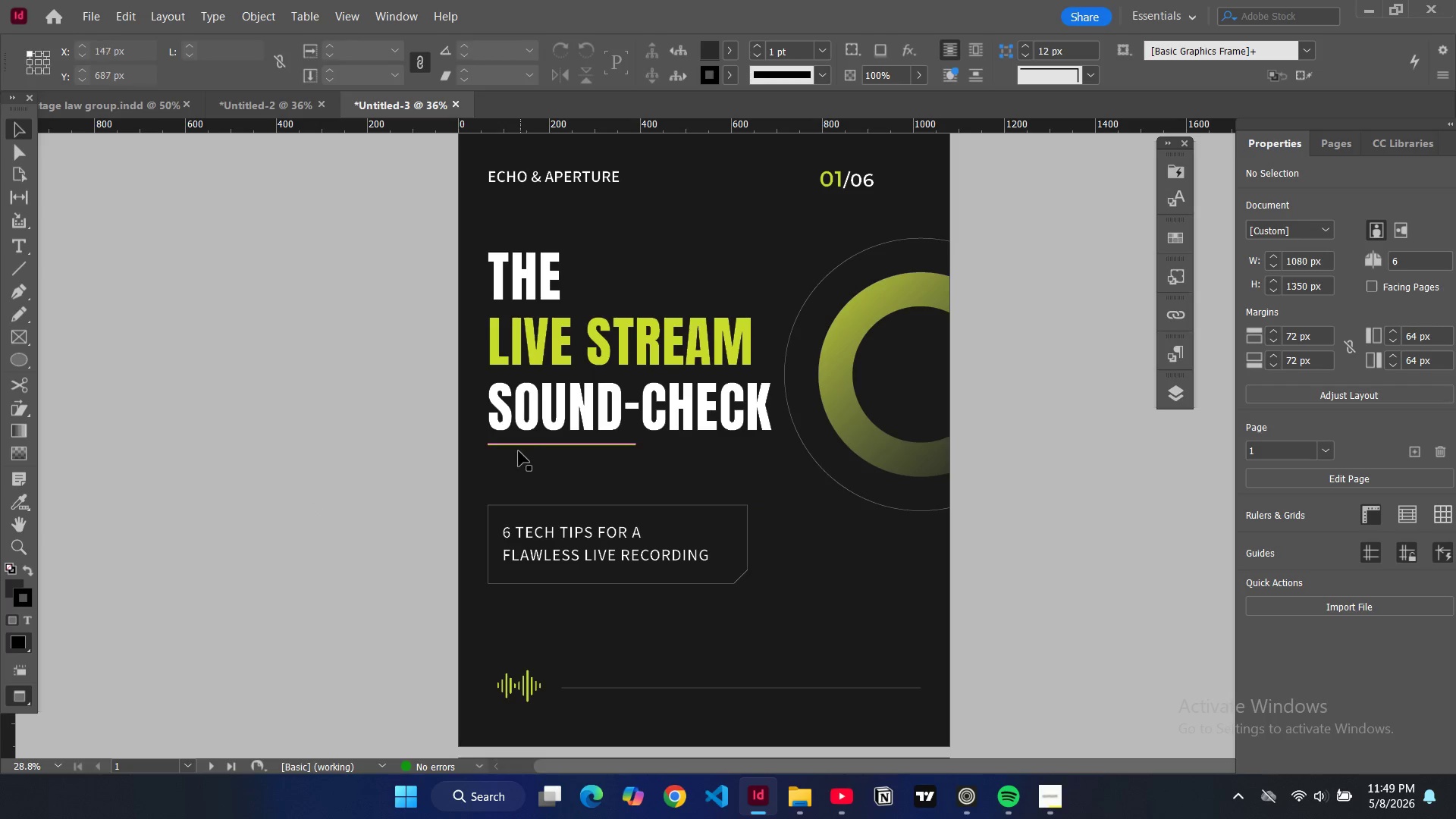 
left_click([519, 450])
 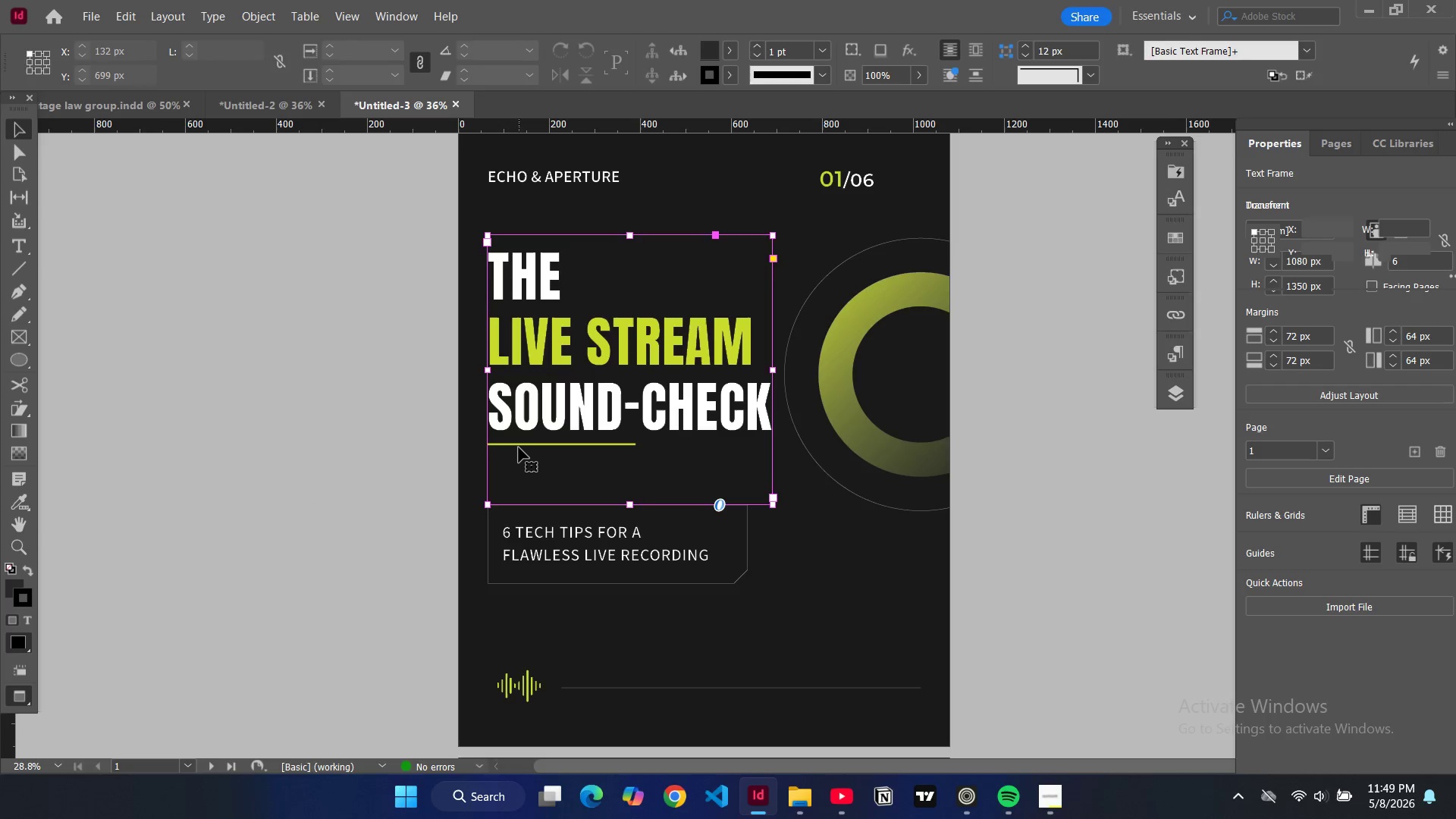 
left_click([519, 447])
 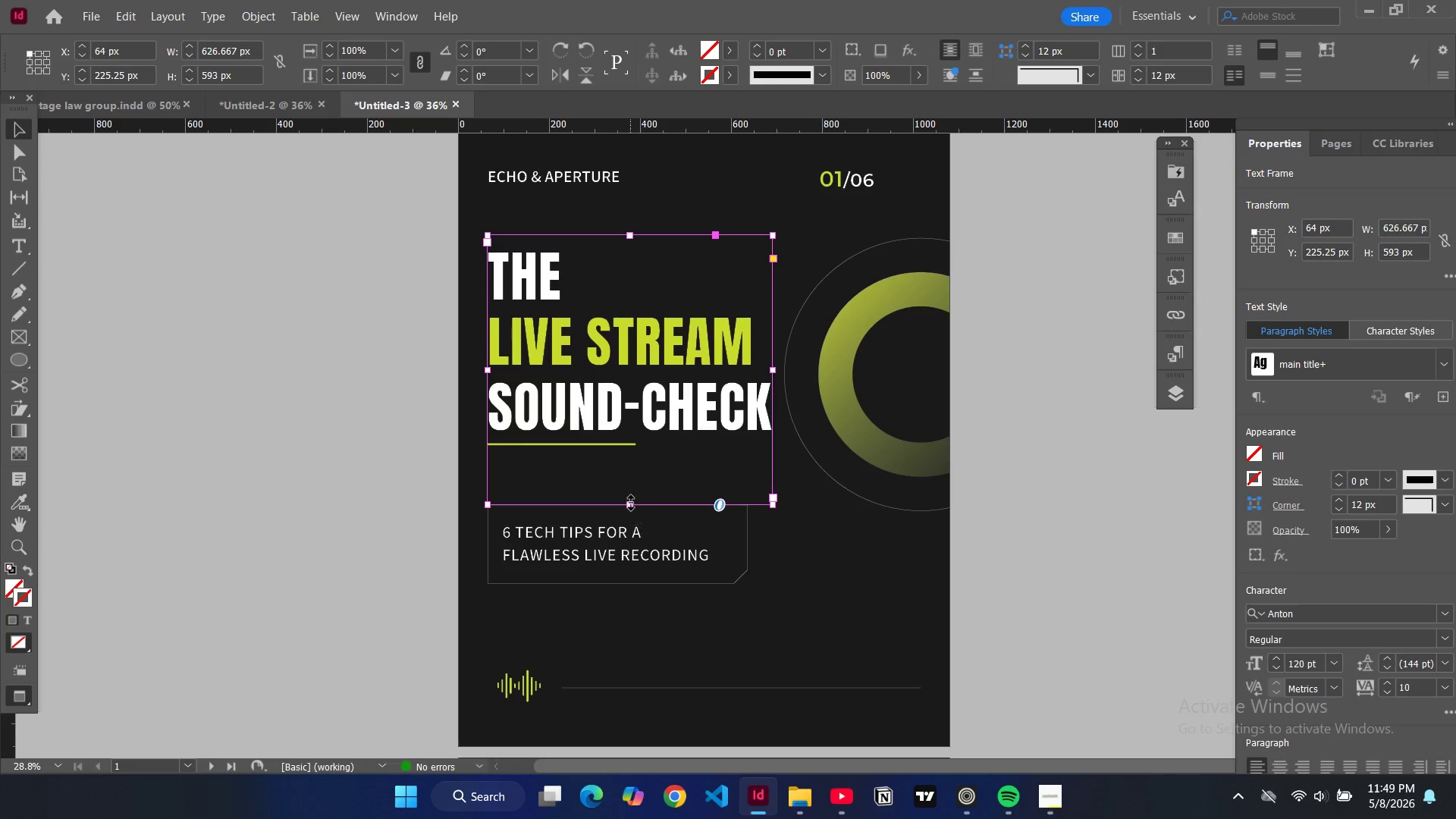 
left_click_drag(start_coordinate=[631, 504], to_coordinate=[633, 440])
 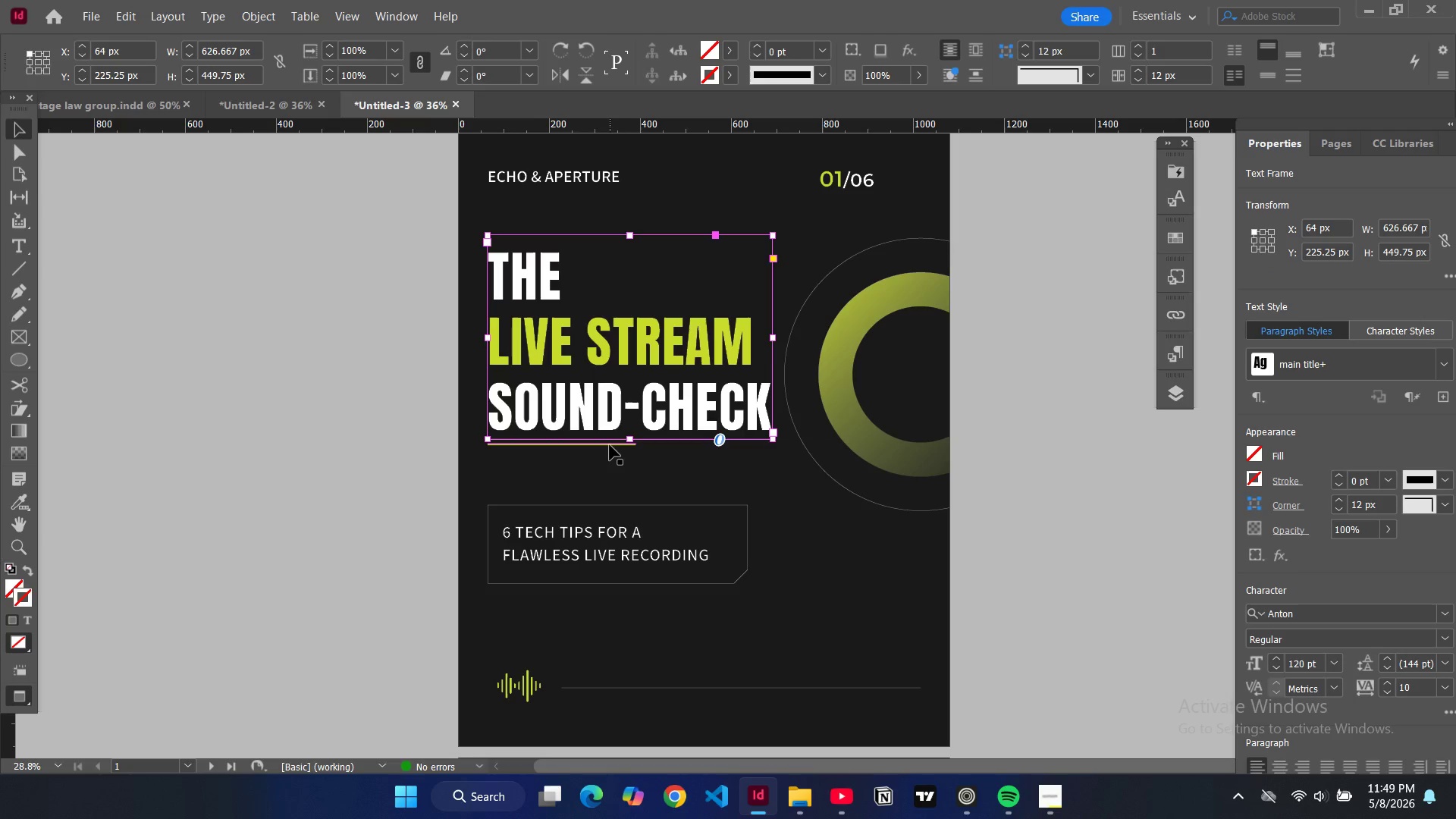 
left_click([610, 445])
 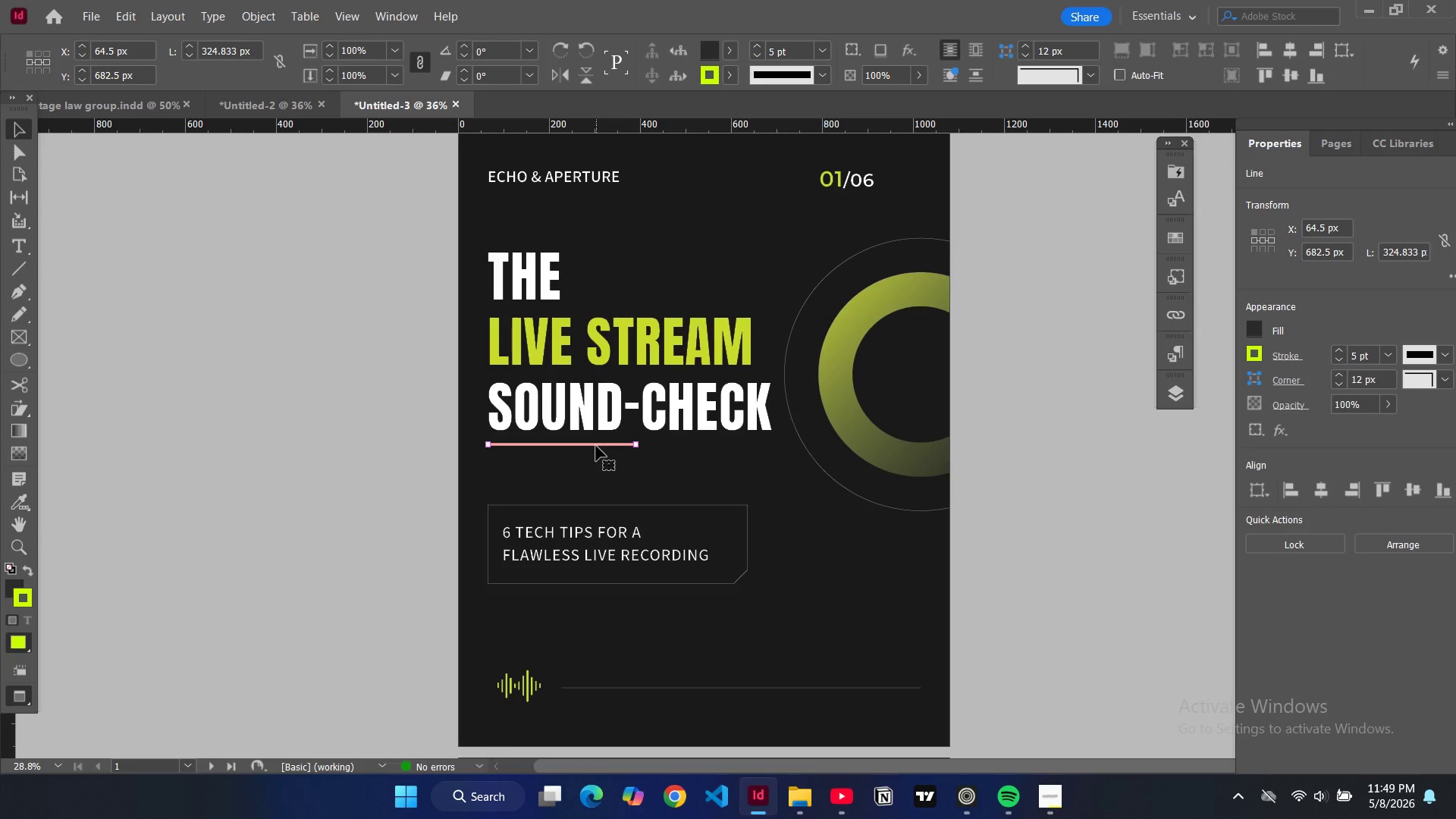 
left_click_drag(start_coordinate=[596, 446], to_coordinate=[598, 459])
 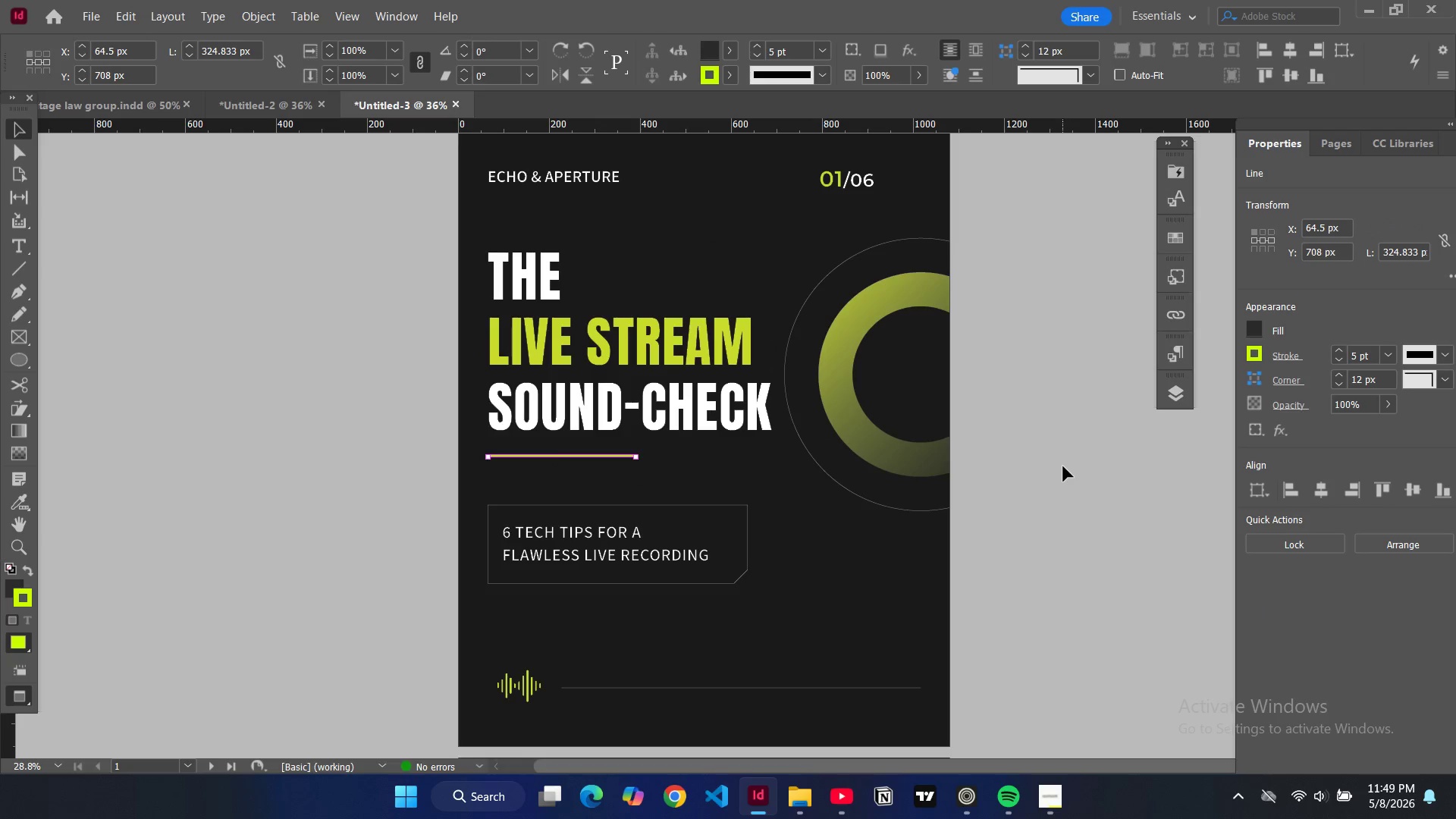 
left_click([1063, 466])
 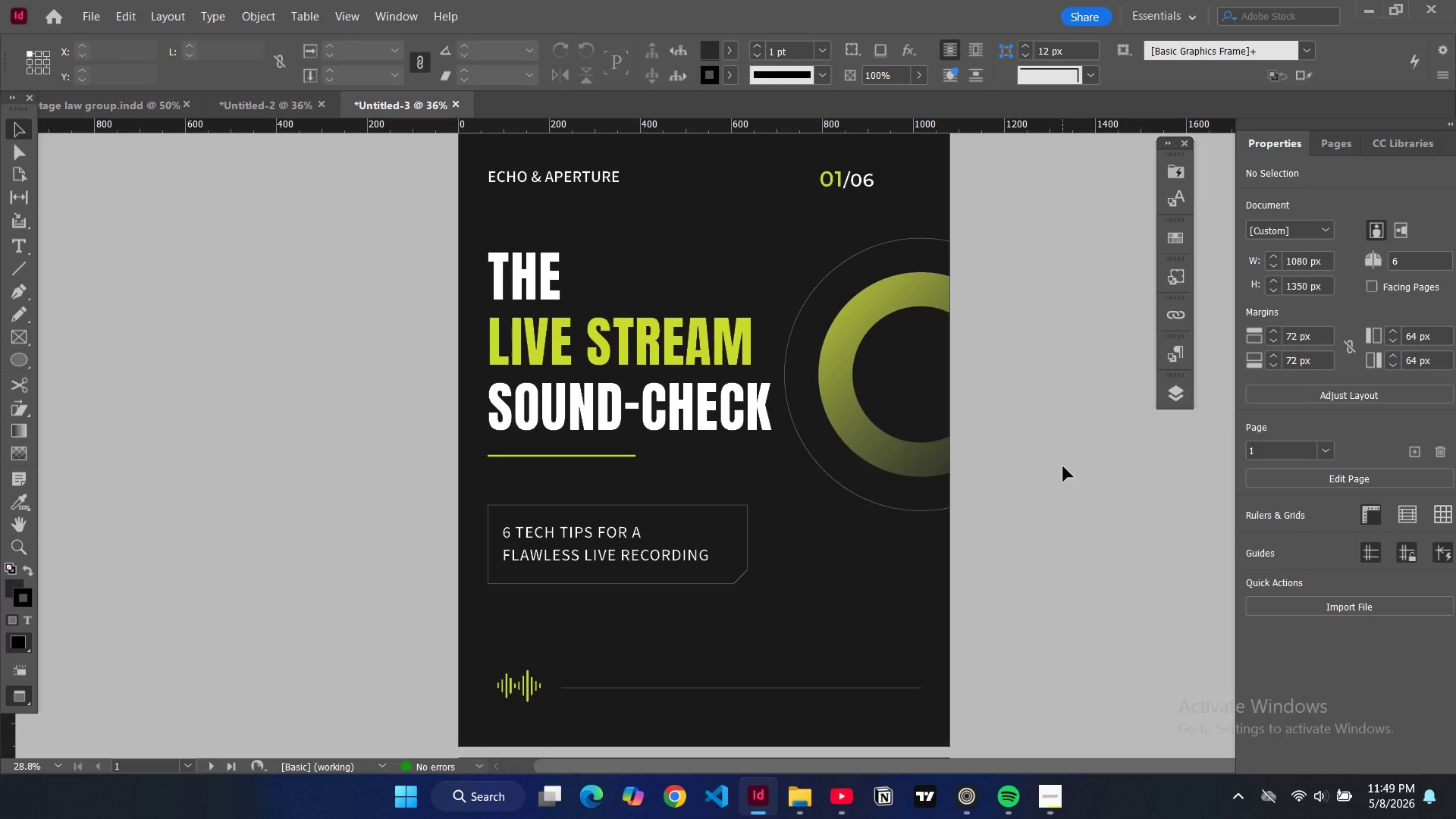 
wait(9.88)
 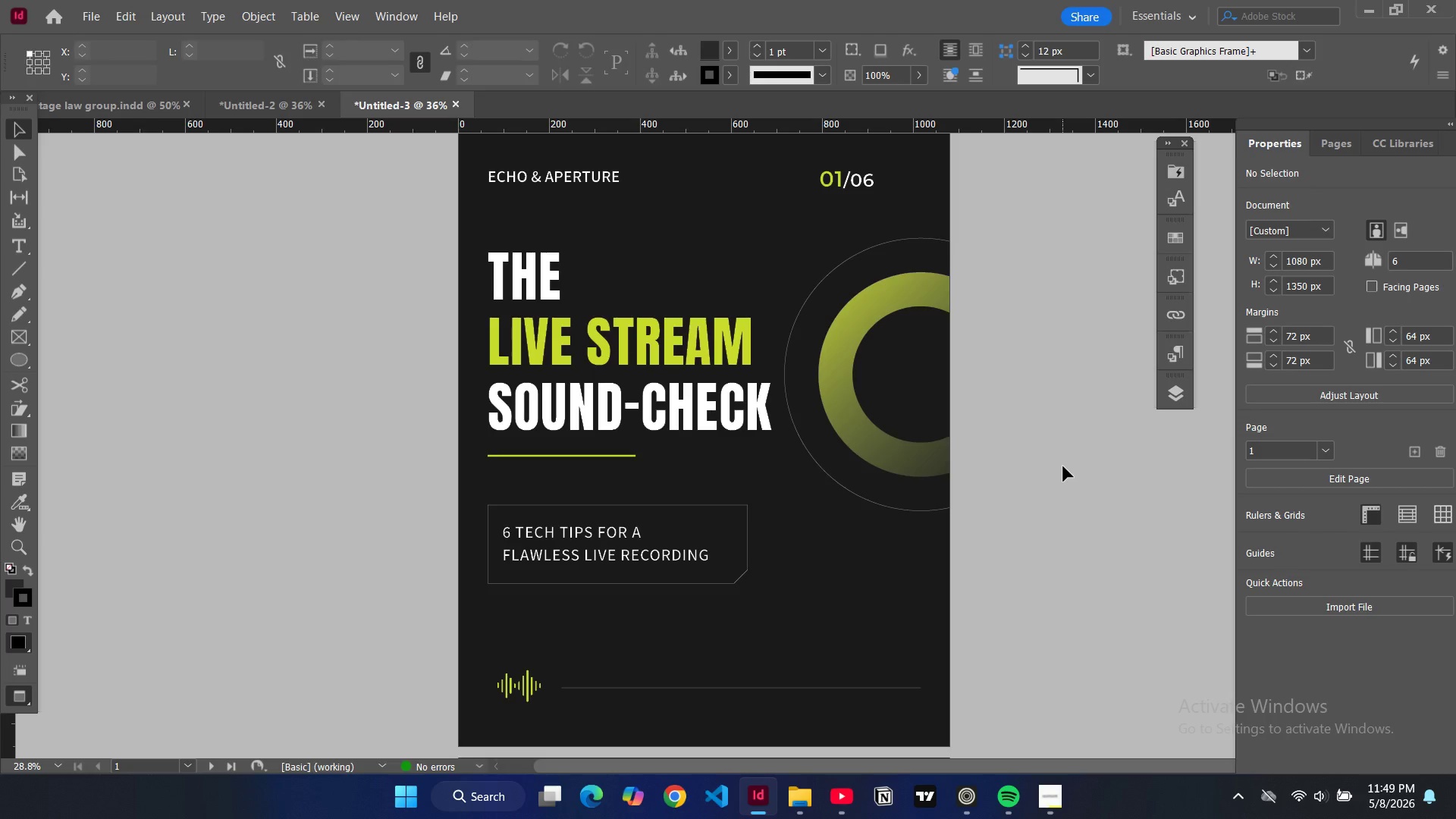 
left_click([767, 690])
 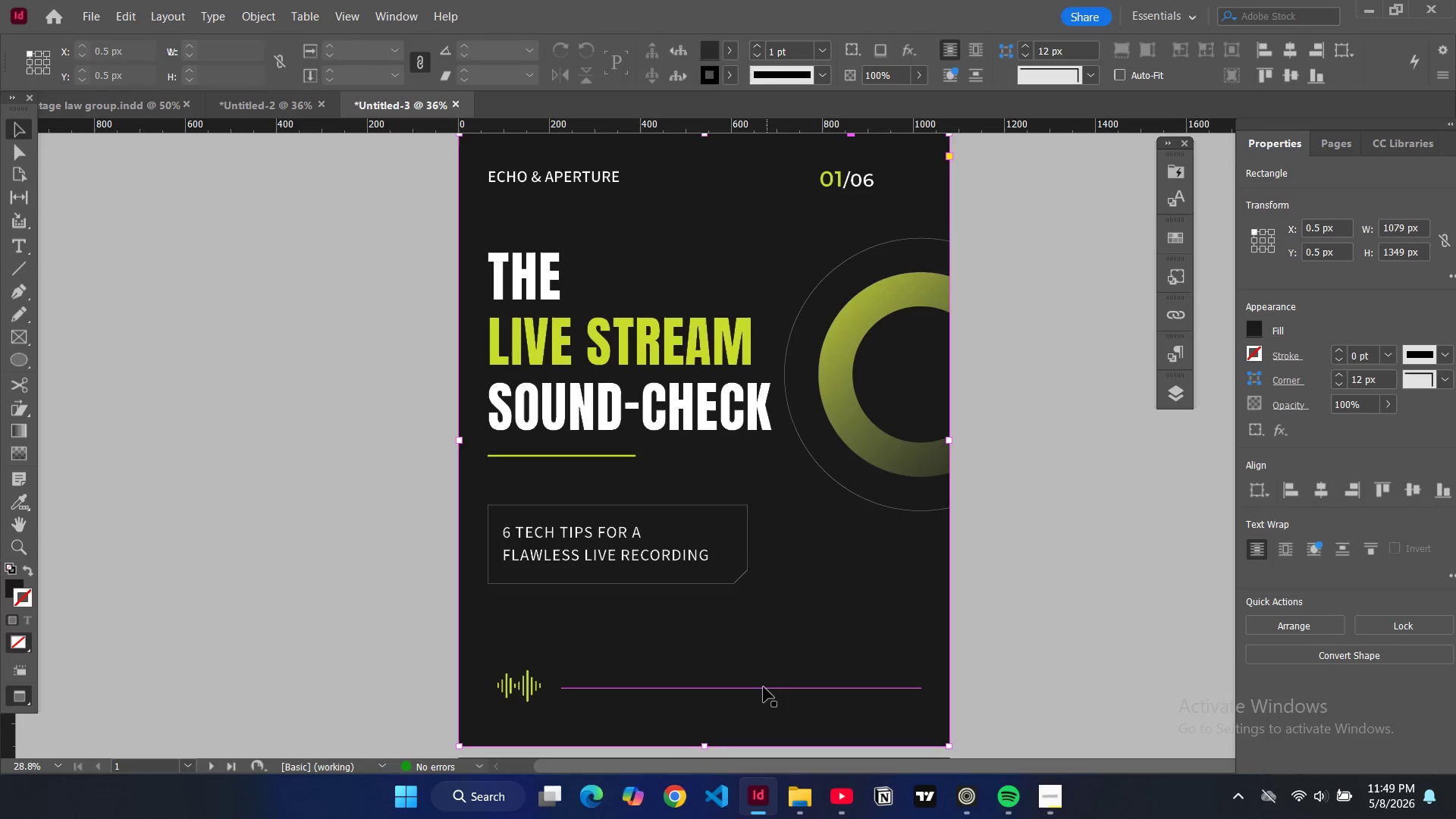 
left_click([764, 687])
 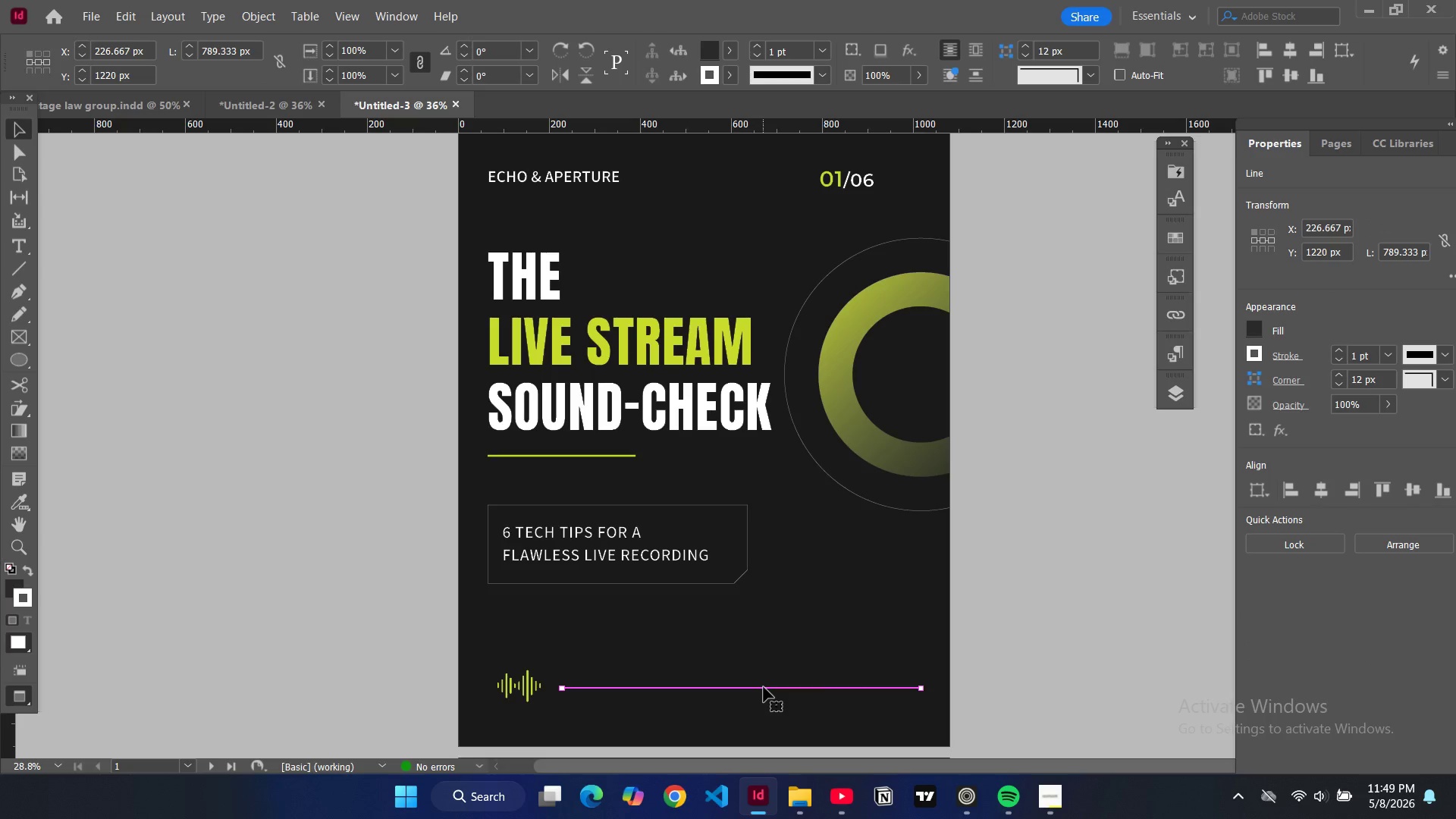 
key(Control+C)
 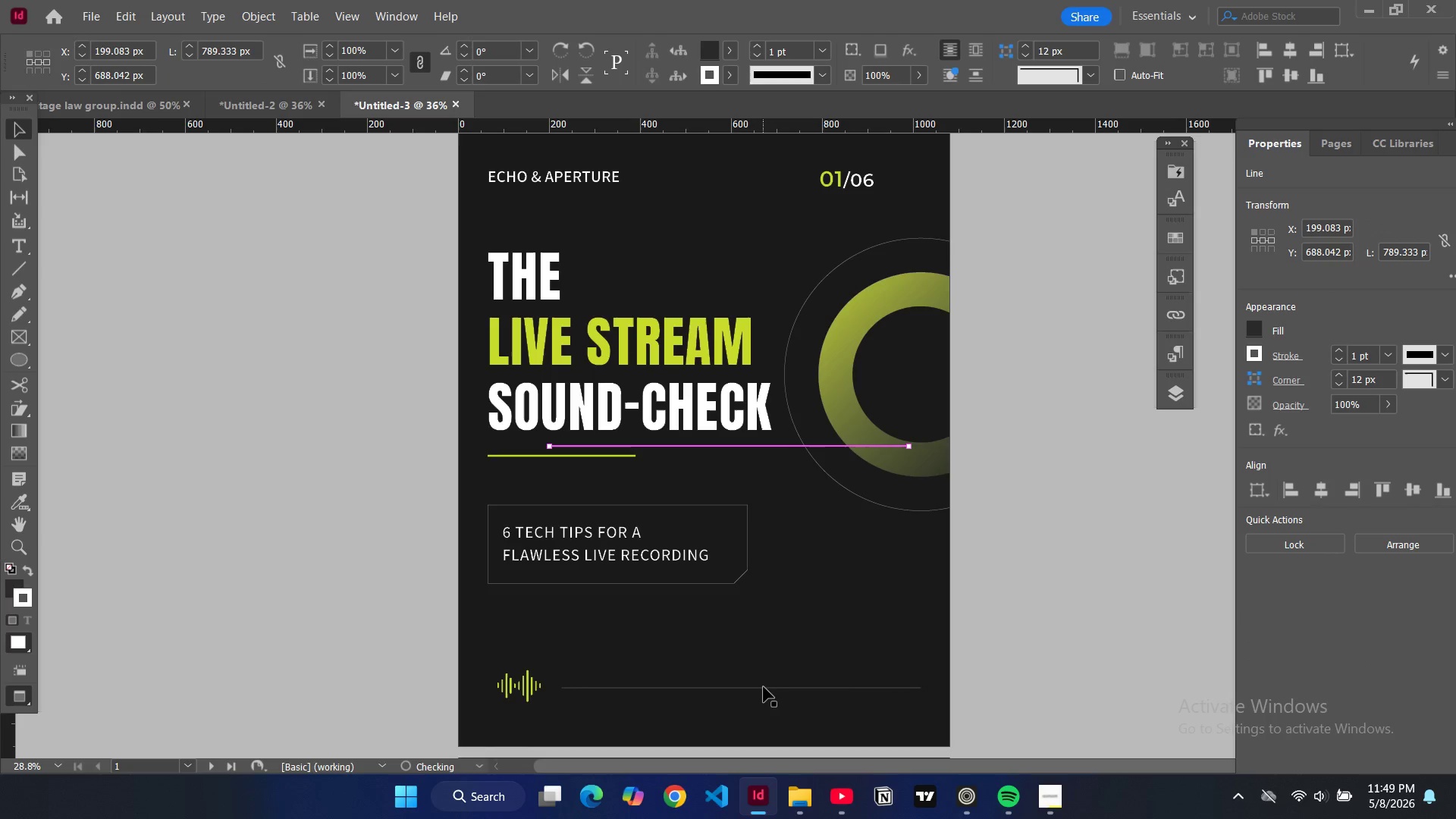 
key(Control+V)
 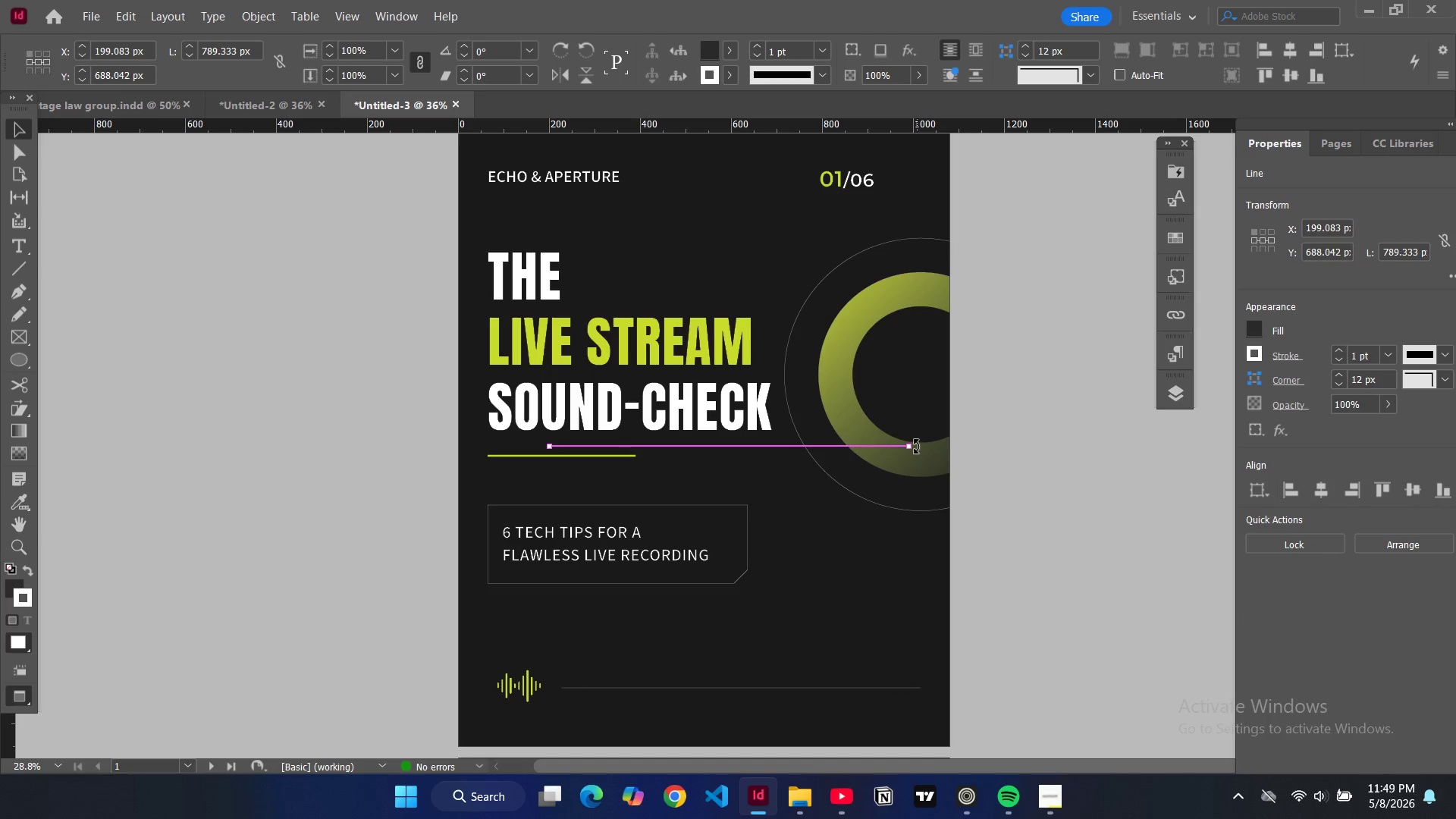 
left_click_drag(start_coordinate=[917, 446], to_coordinate=[726, 603])
 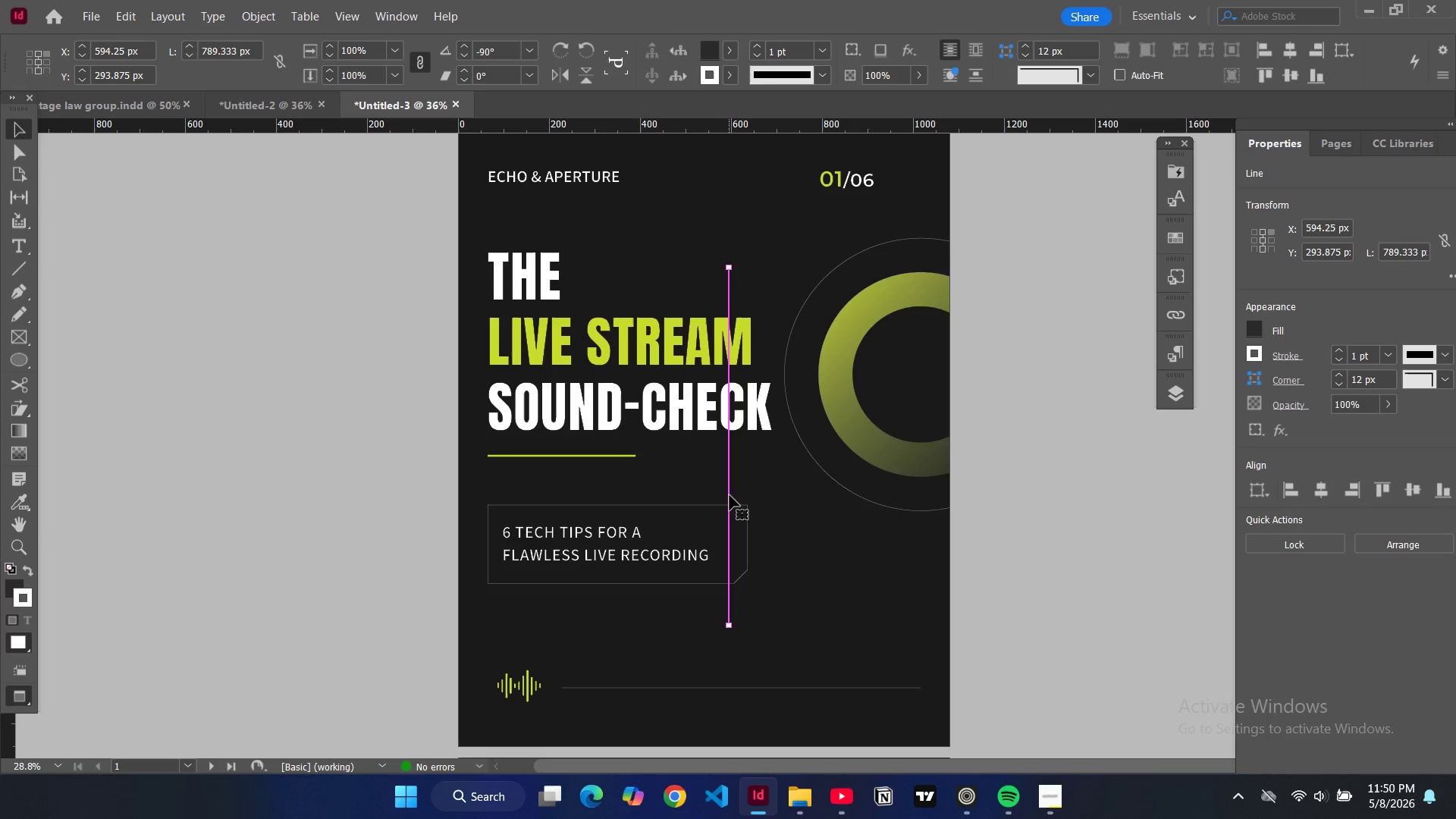 
left_click_drag(start_coordinate=[730, 495], to_coordinate=[915, 435])
 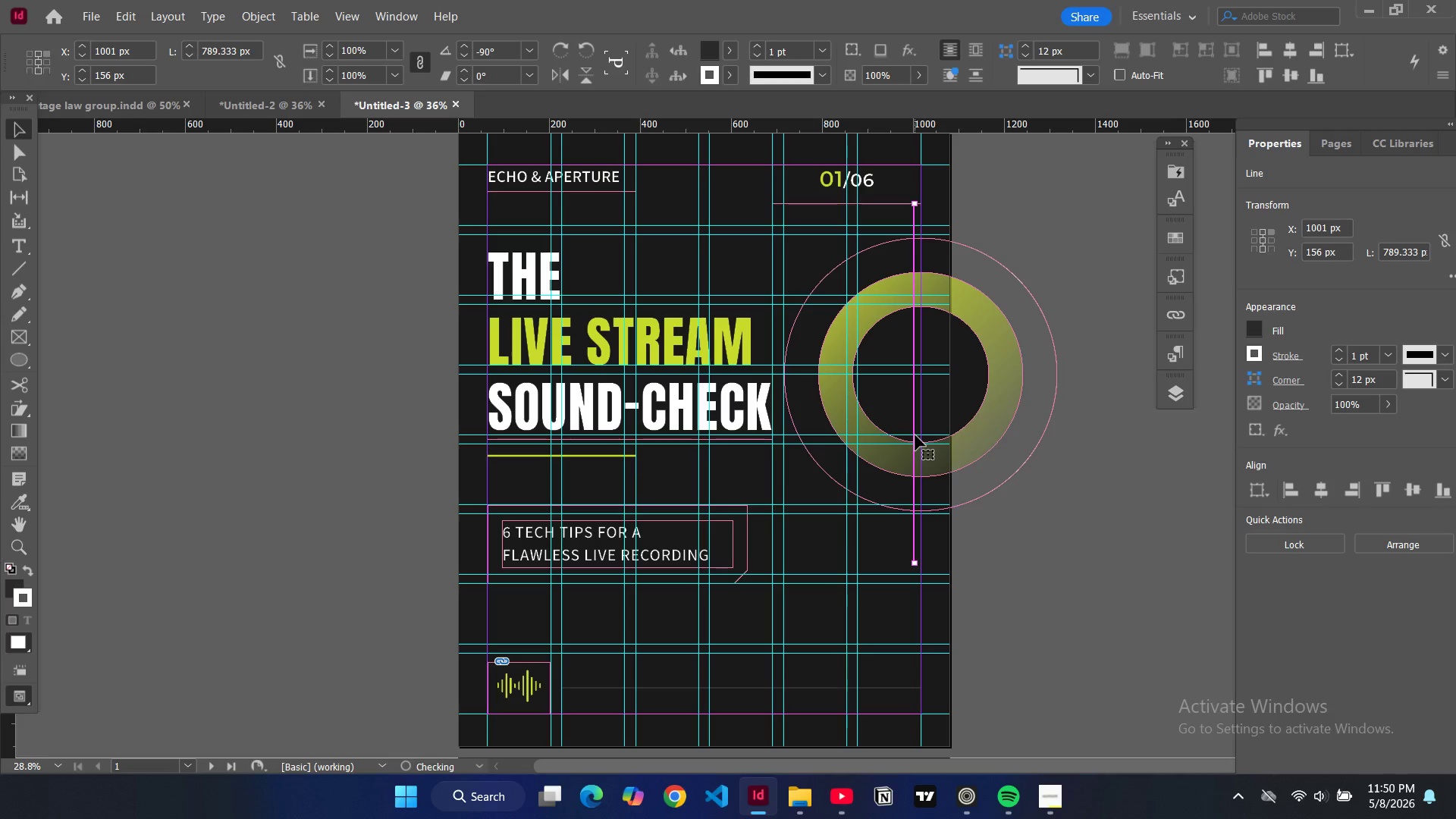 
key(W)
 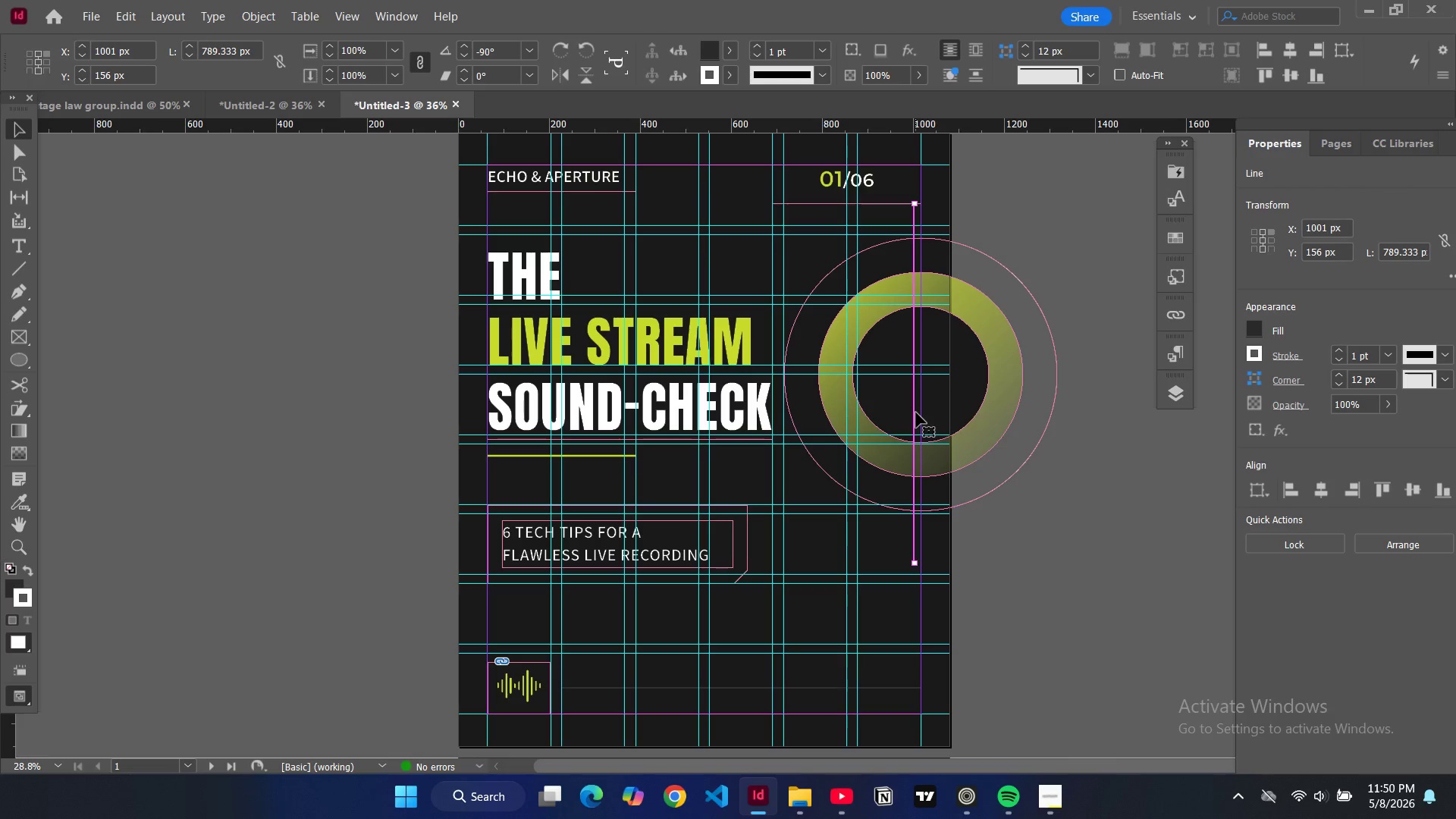 
left_click_drag(start_coordinate=[916, 413], to_coordinate=[923, 404])
 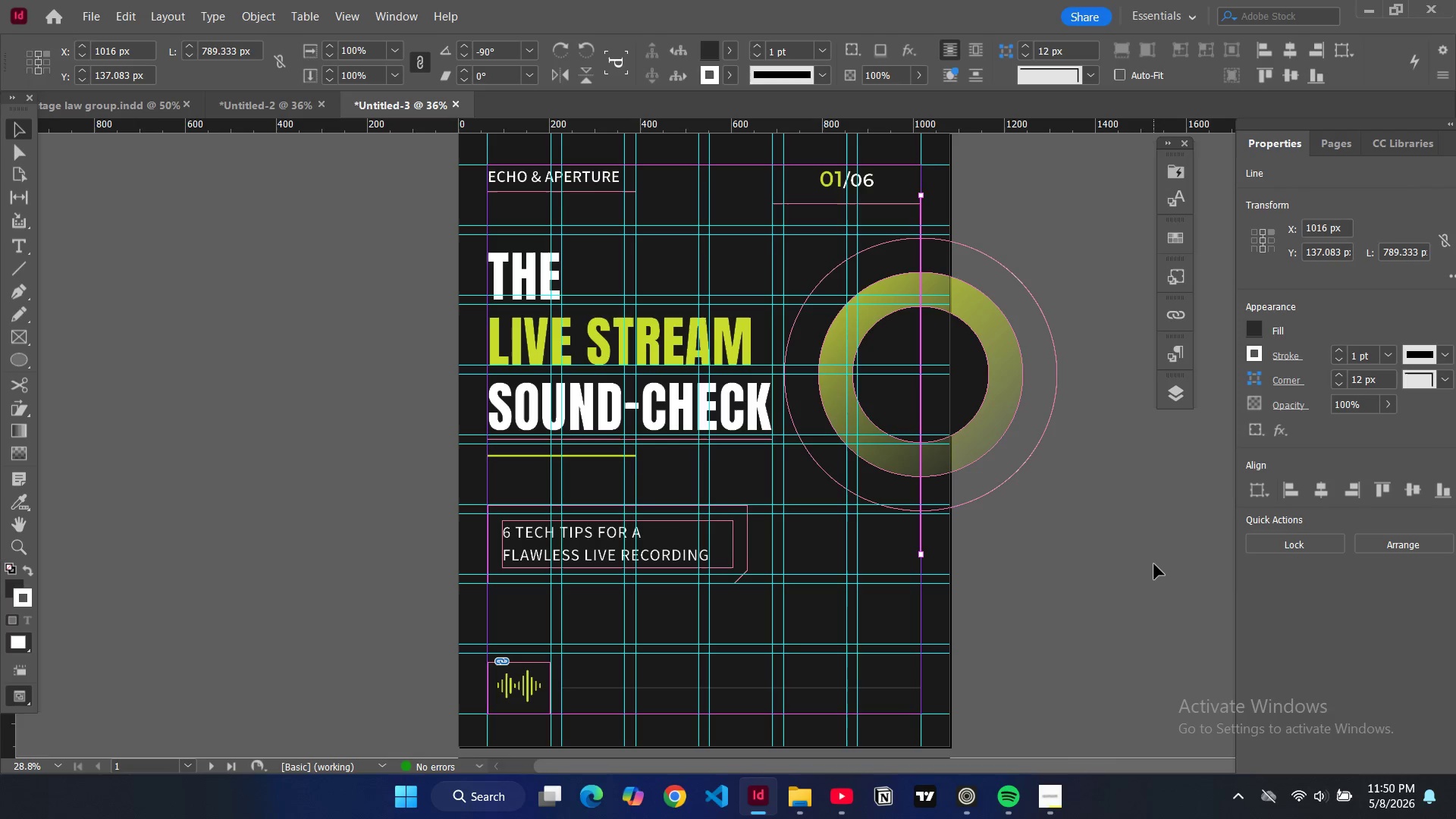 
left_click([1154, 564])
 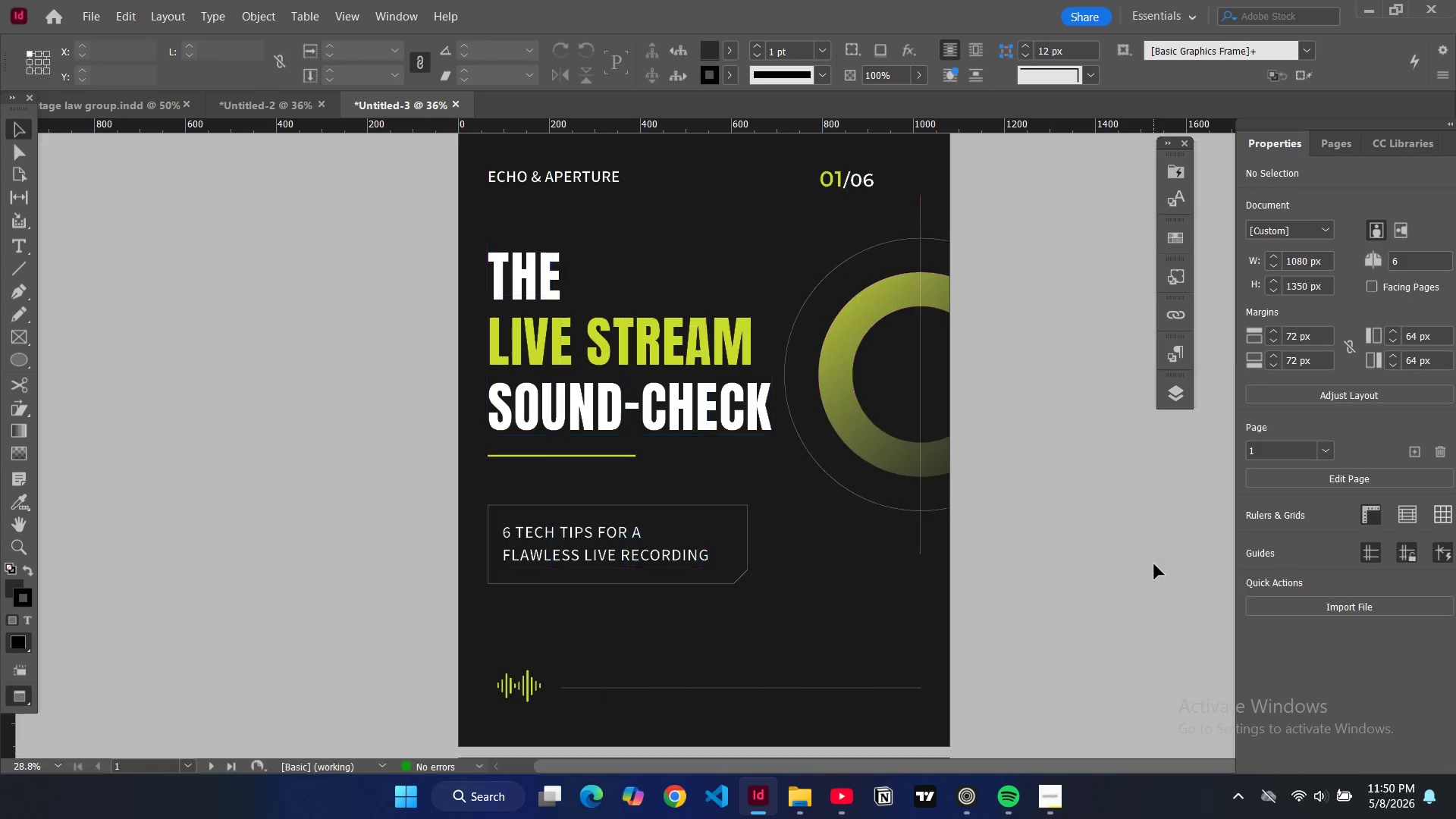 
key(W)
 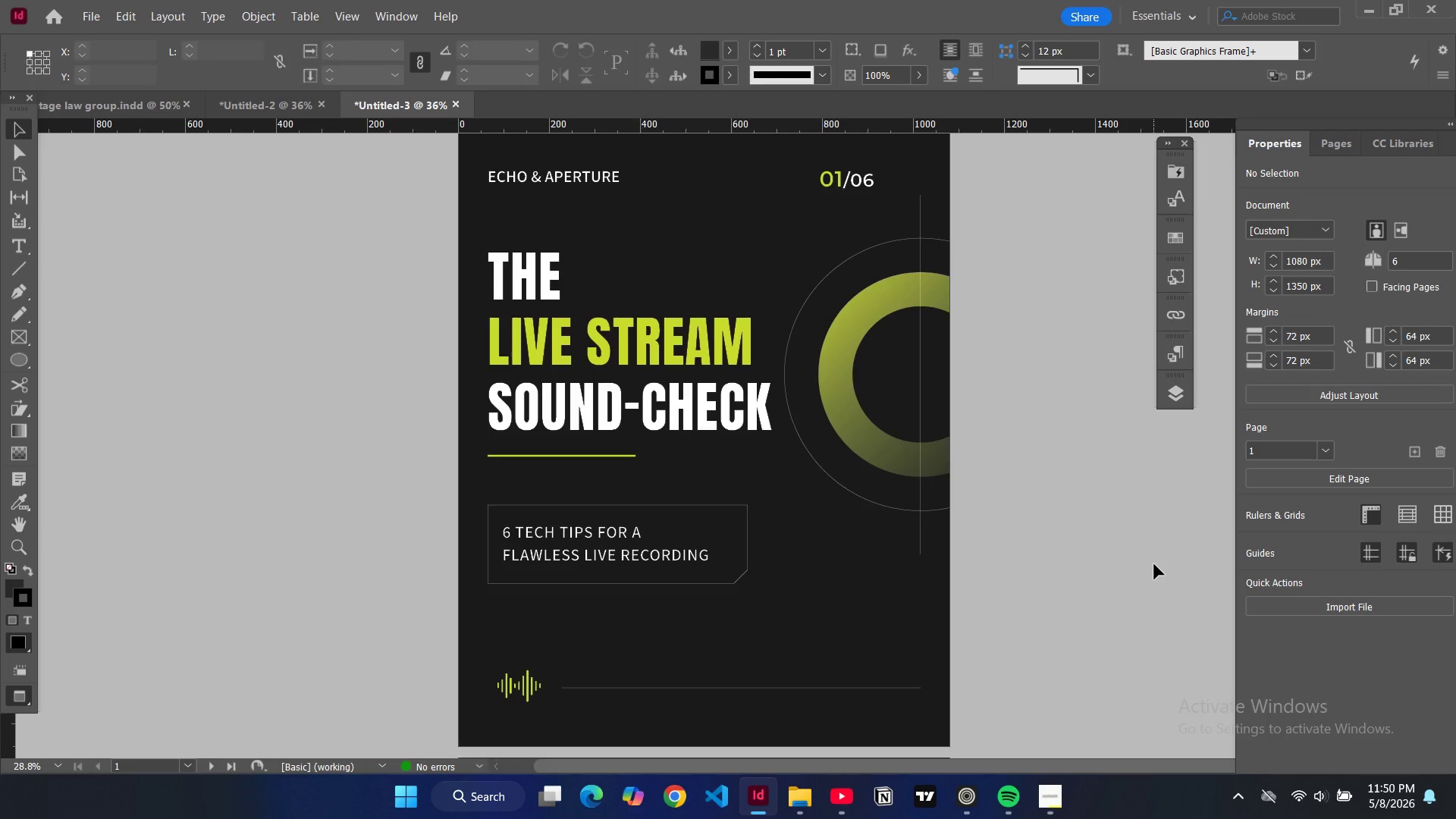 
wait(8.62)
 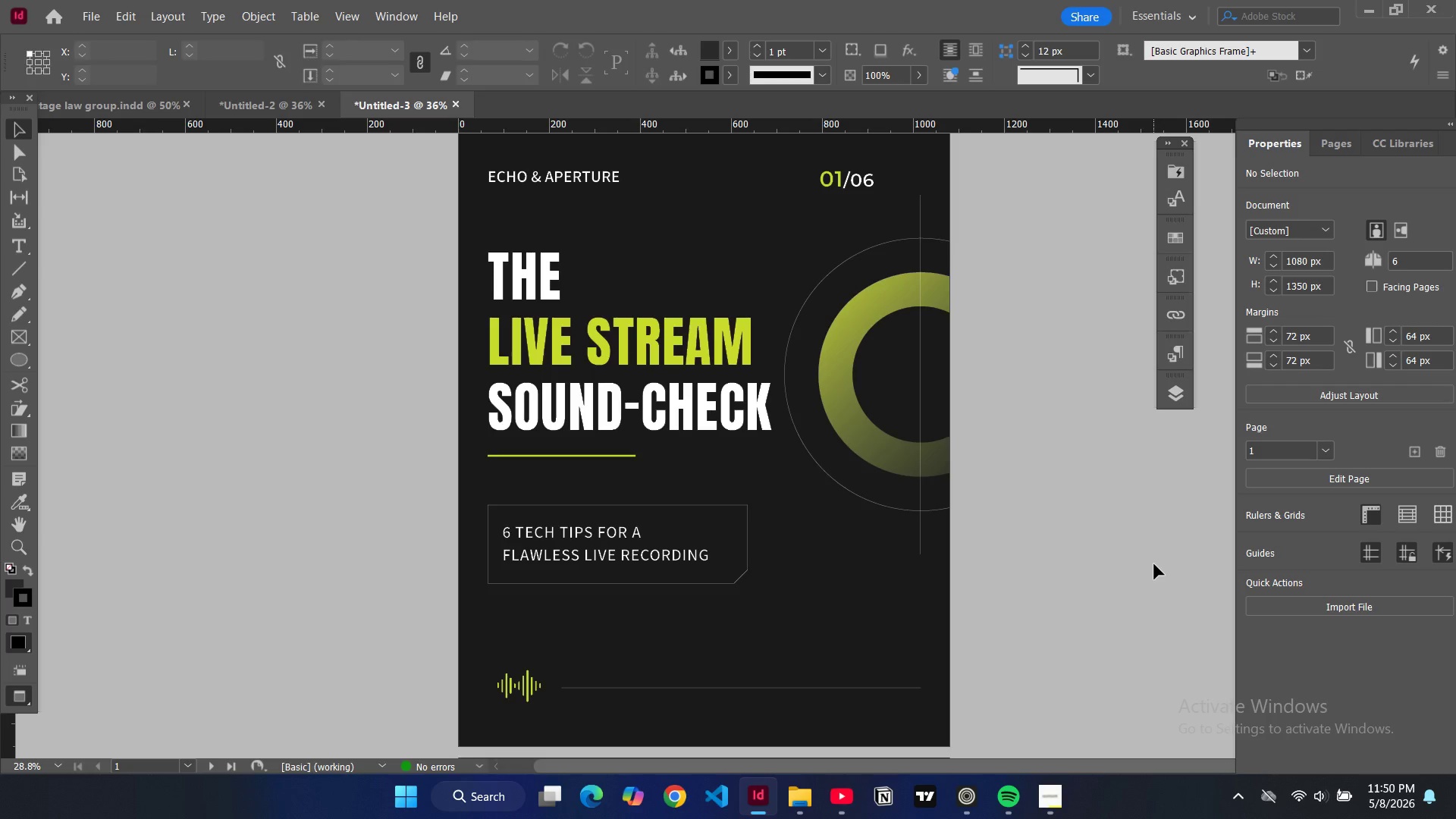 
type(WWWW)
 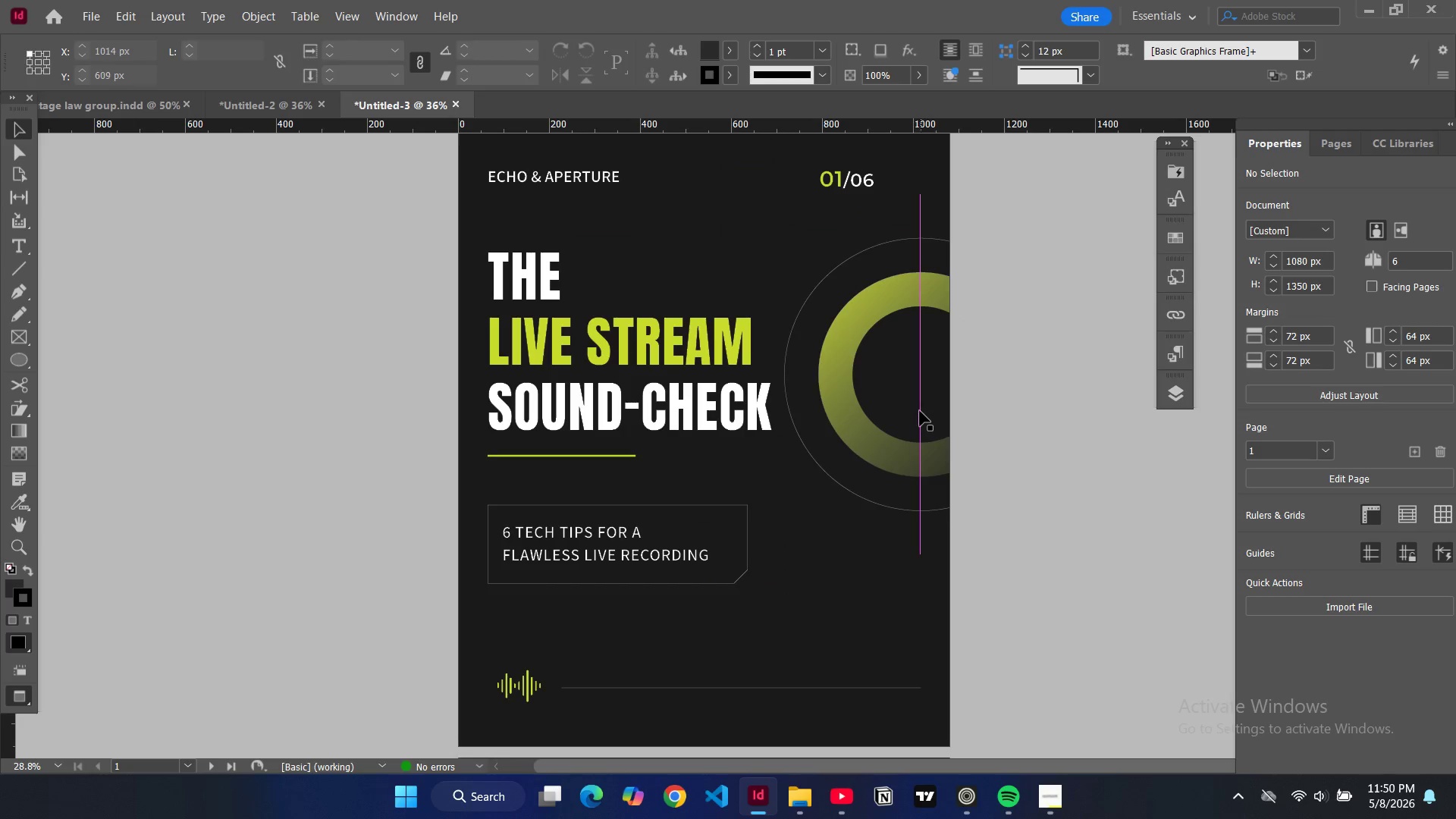 
left_click([920, 411])
 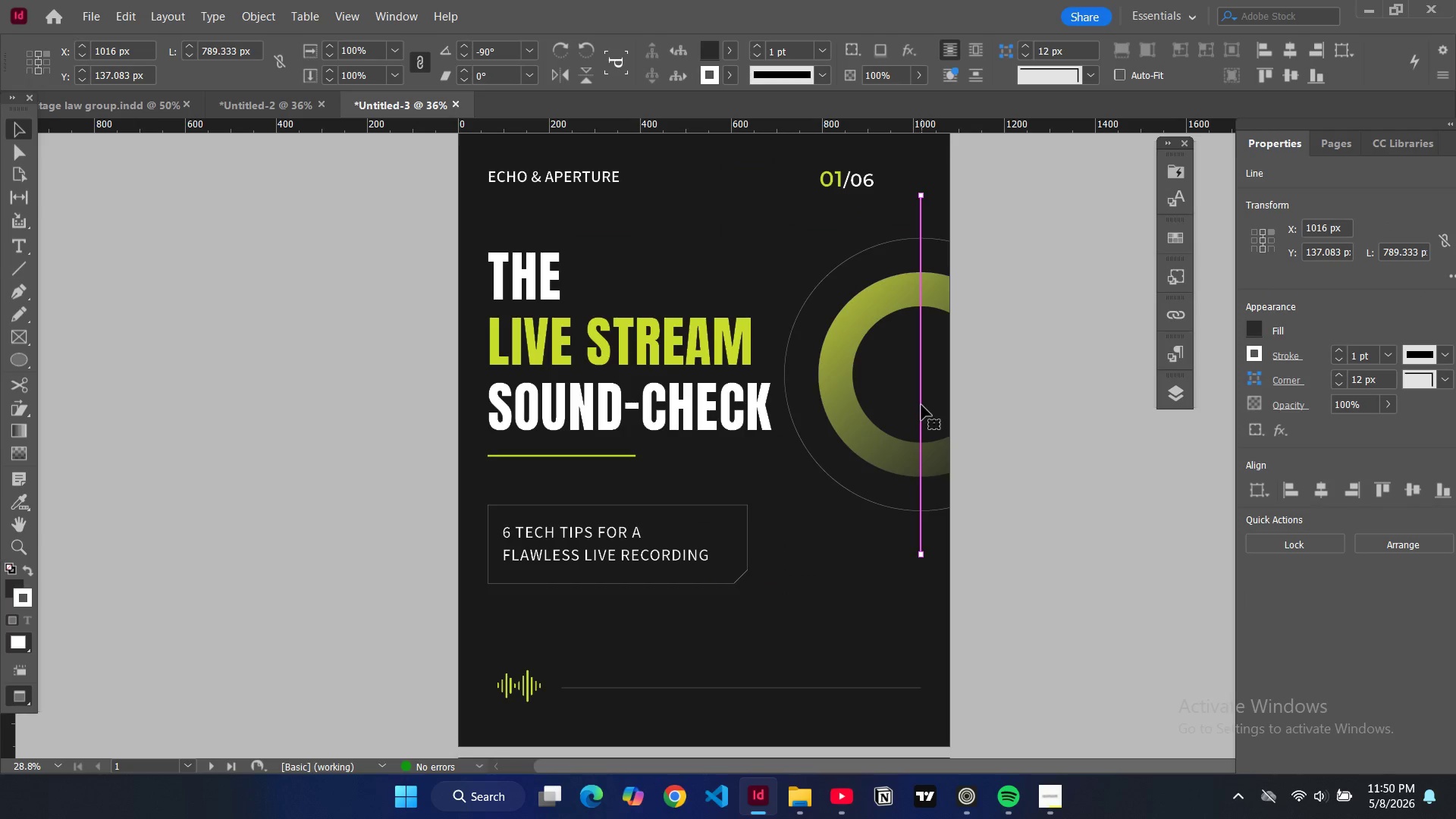 
left_click_drag(start_coordinate=[921, 405], to_coordinate=[915, 406])
 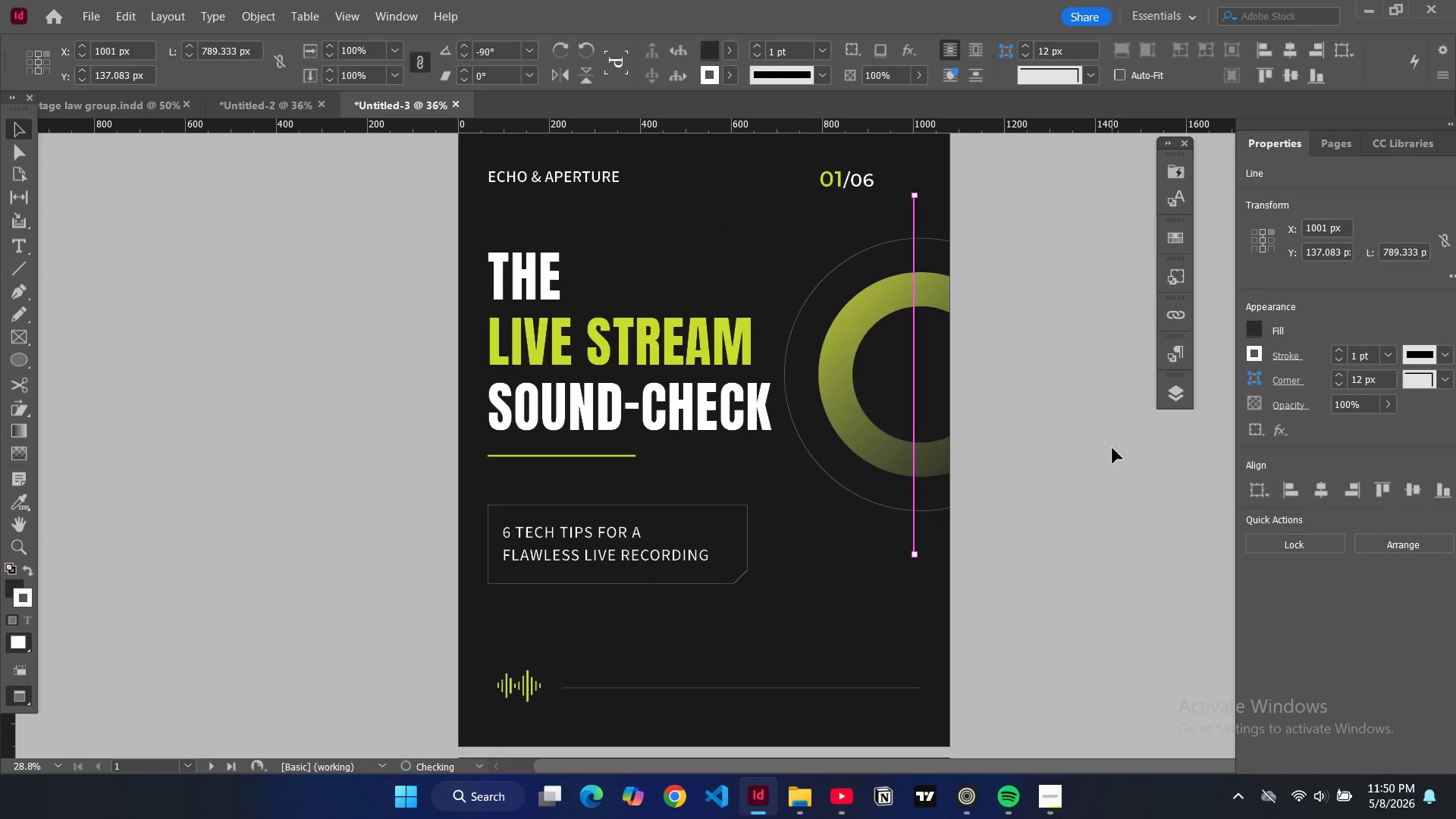 
left_click([1112, 448])
 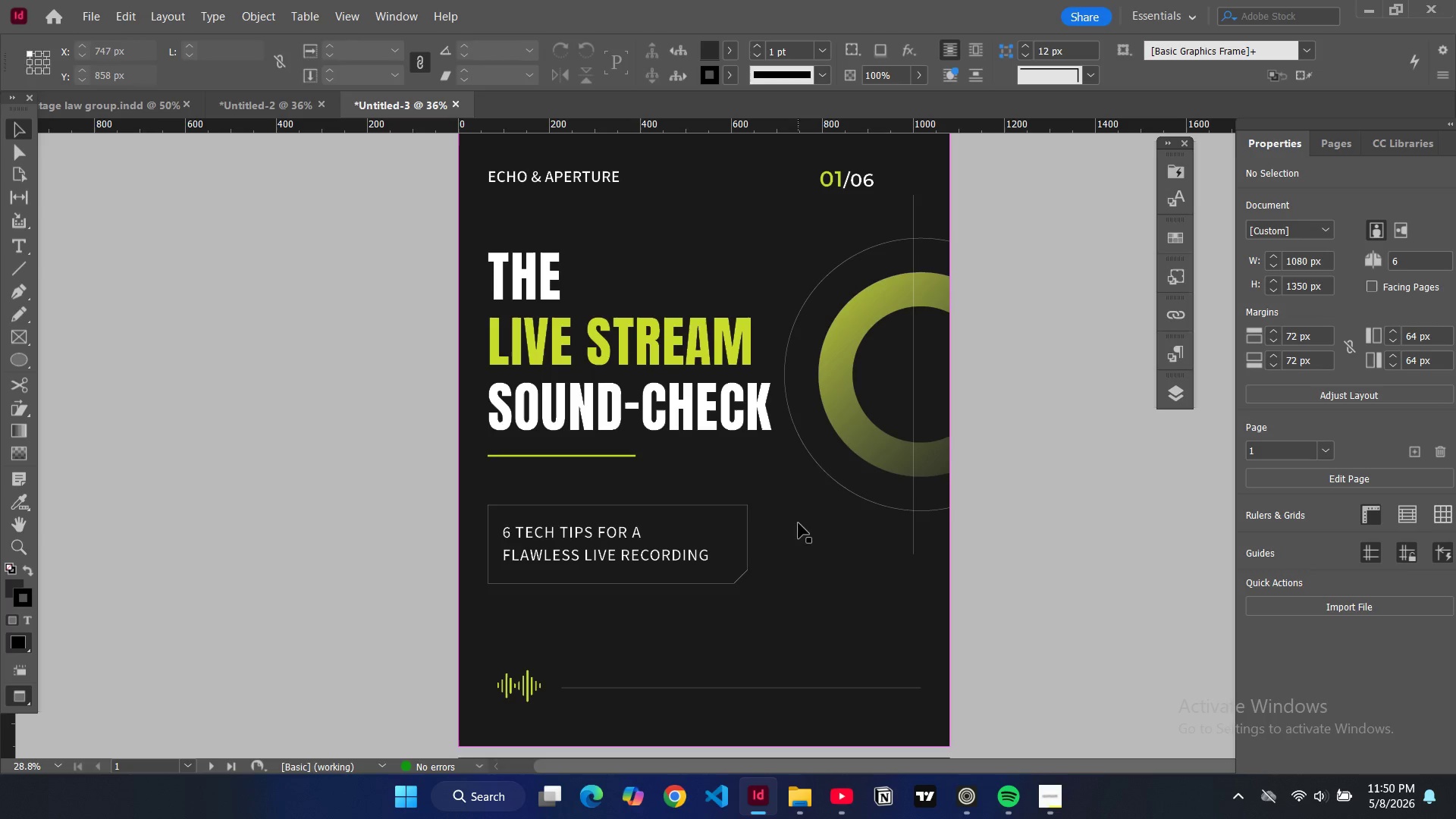 
wait(6.08)
 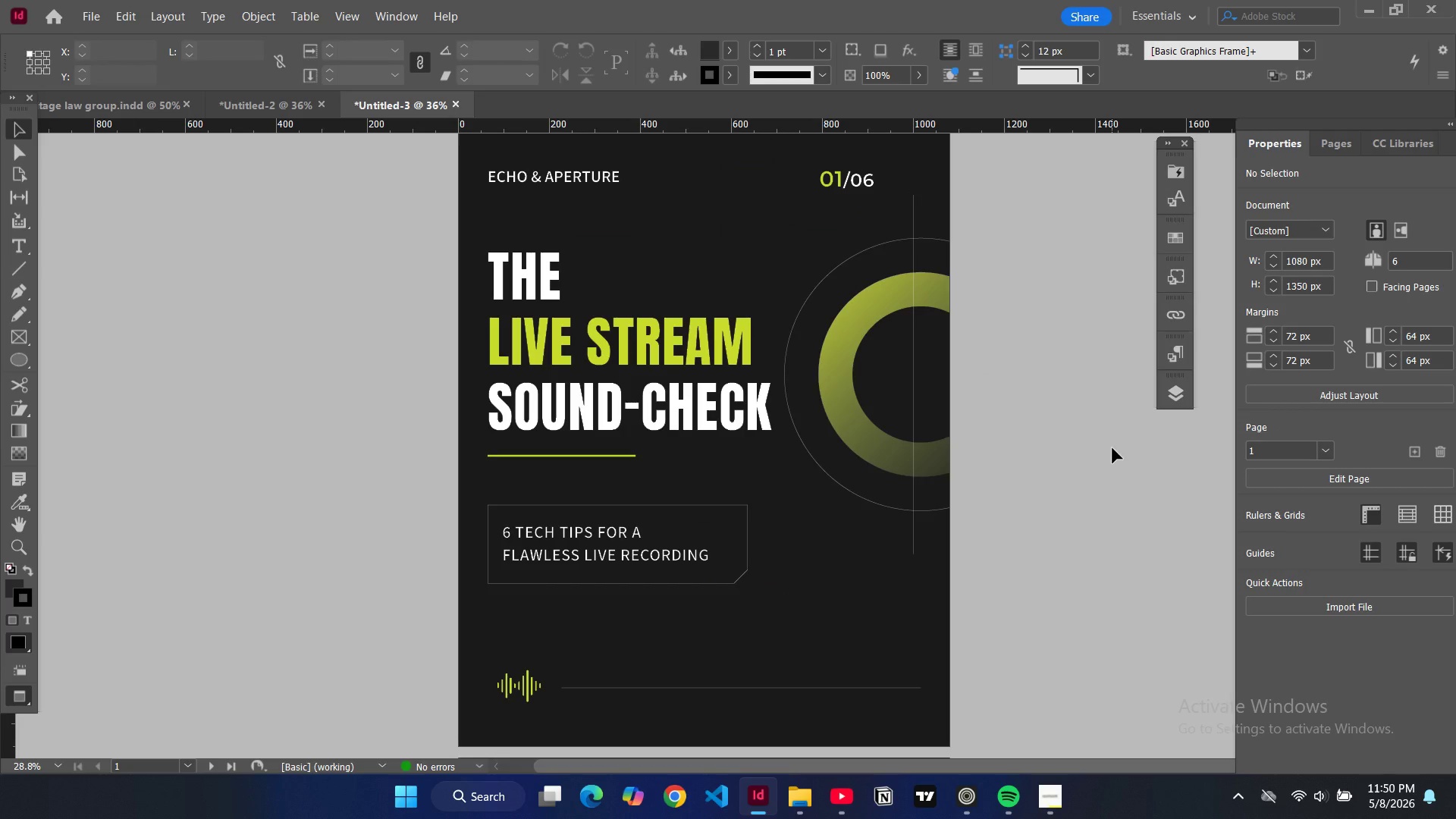 
left_click([747, 692])
 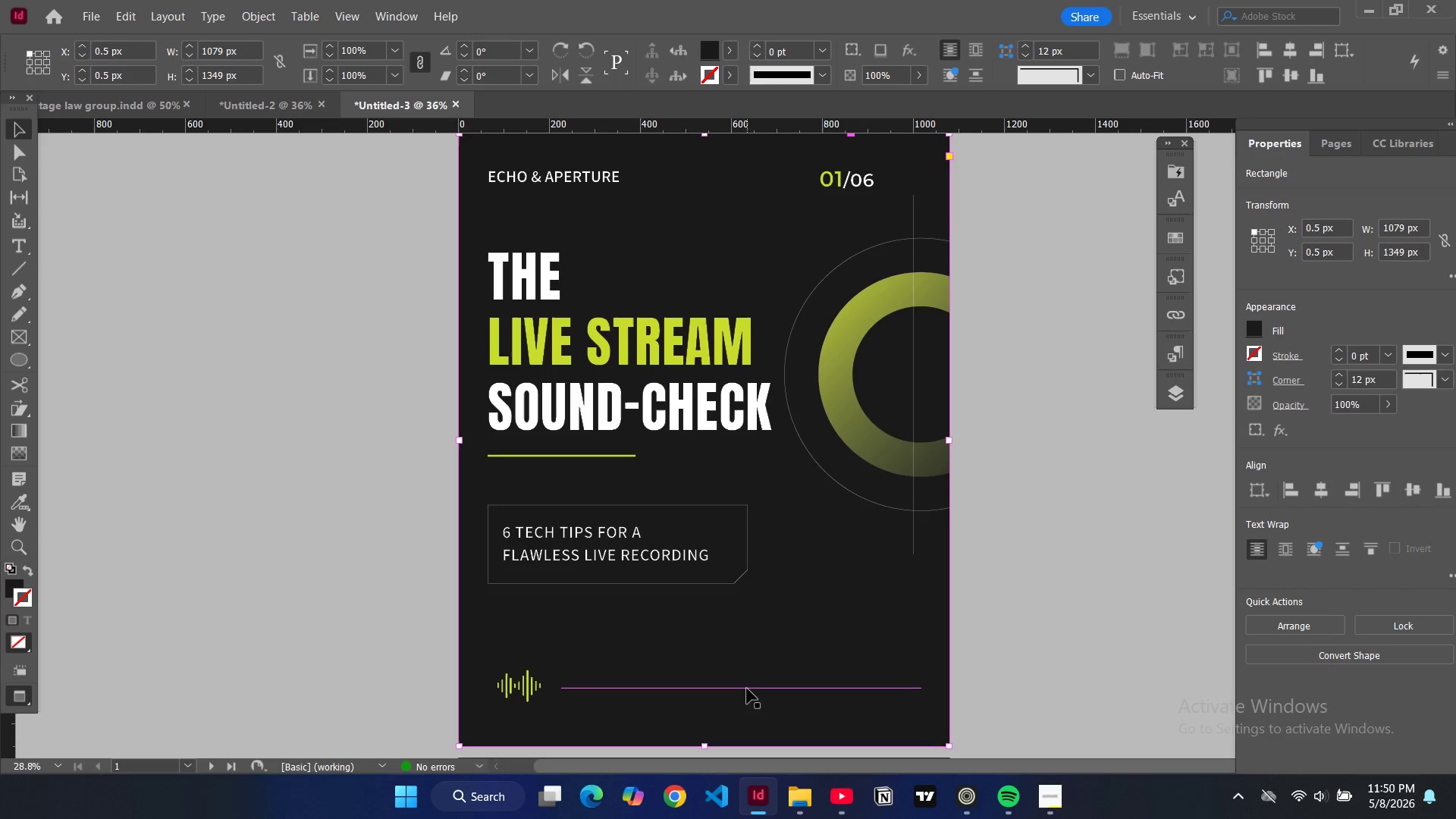 
left_click([747, 689])
 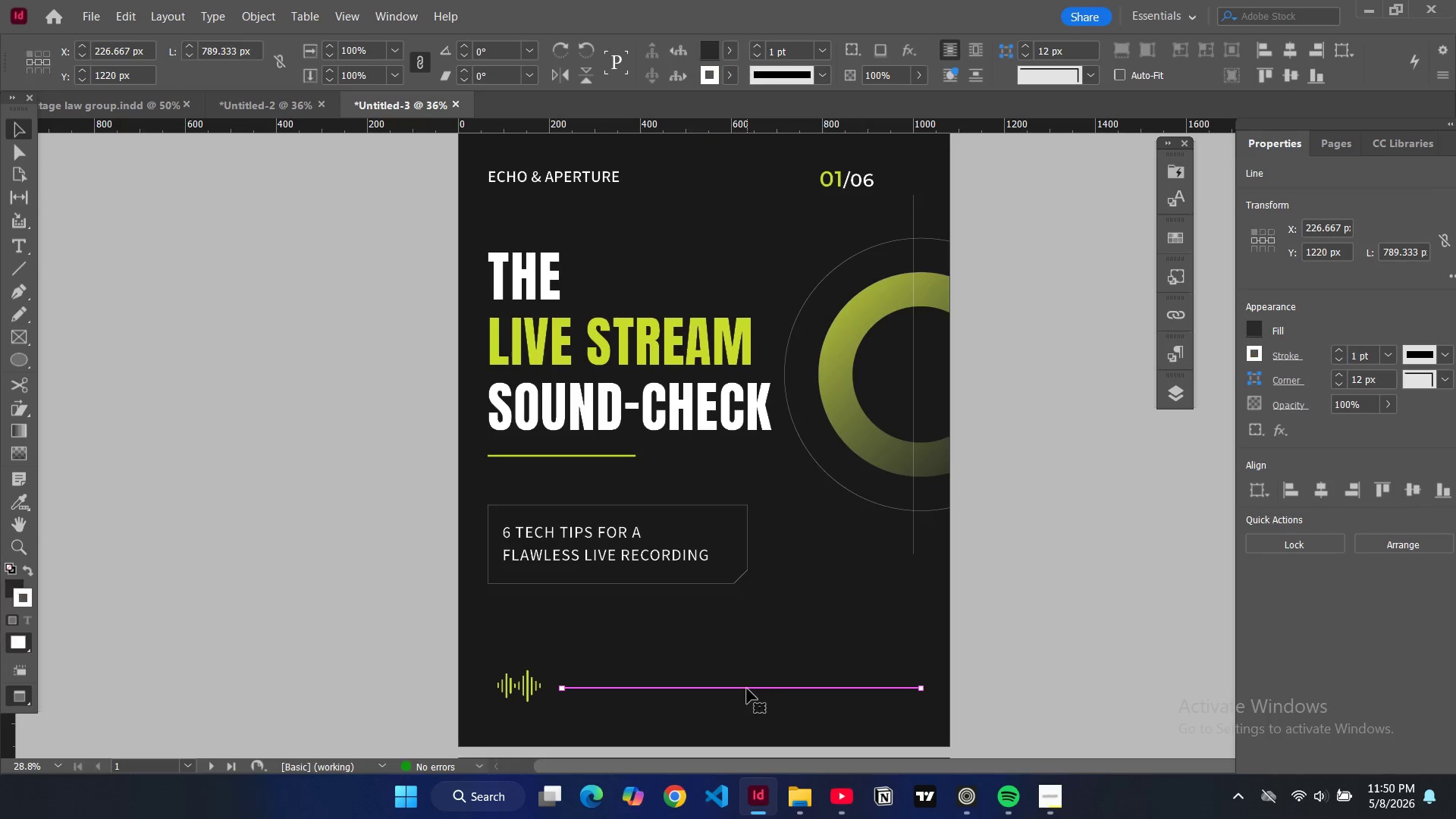 
key(Control+C)
 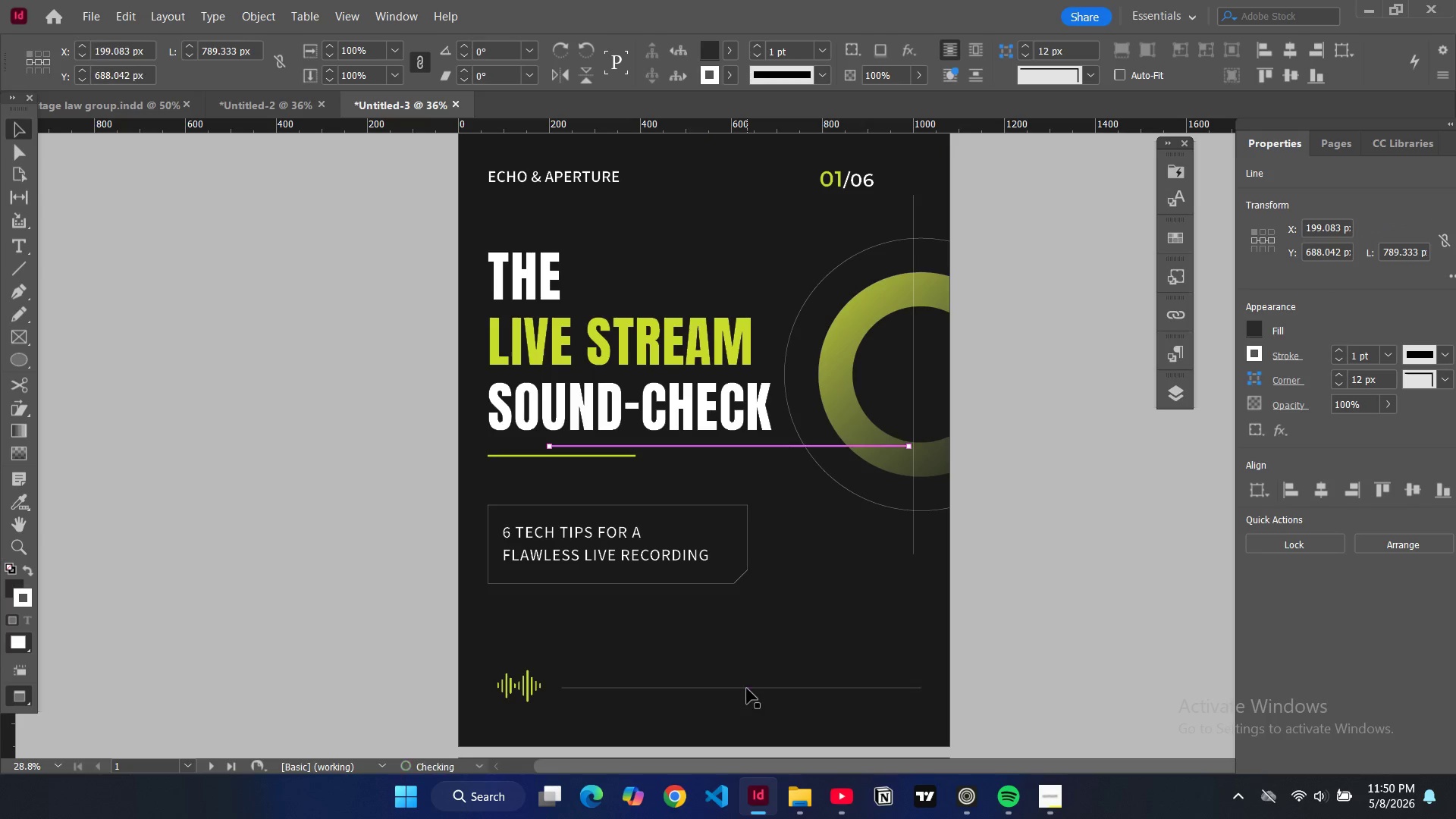 
key(Control+V)
 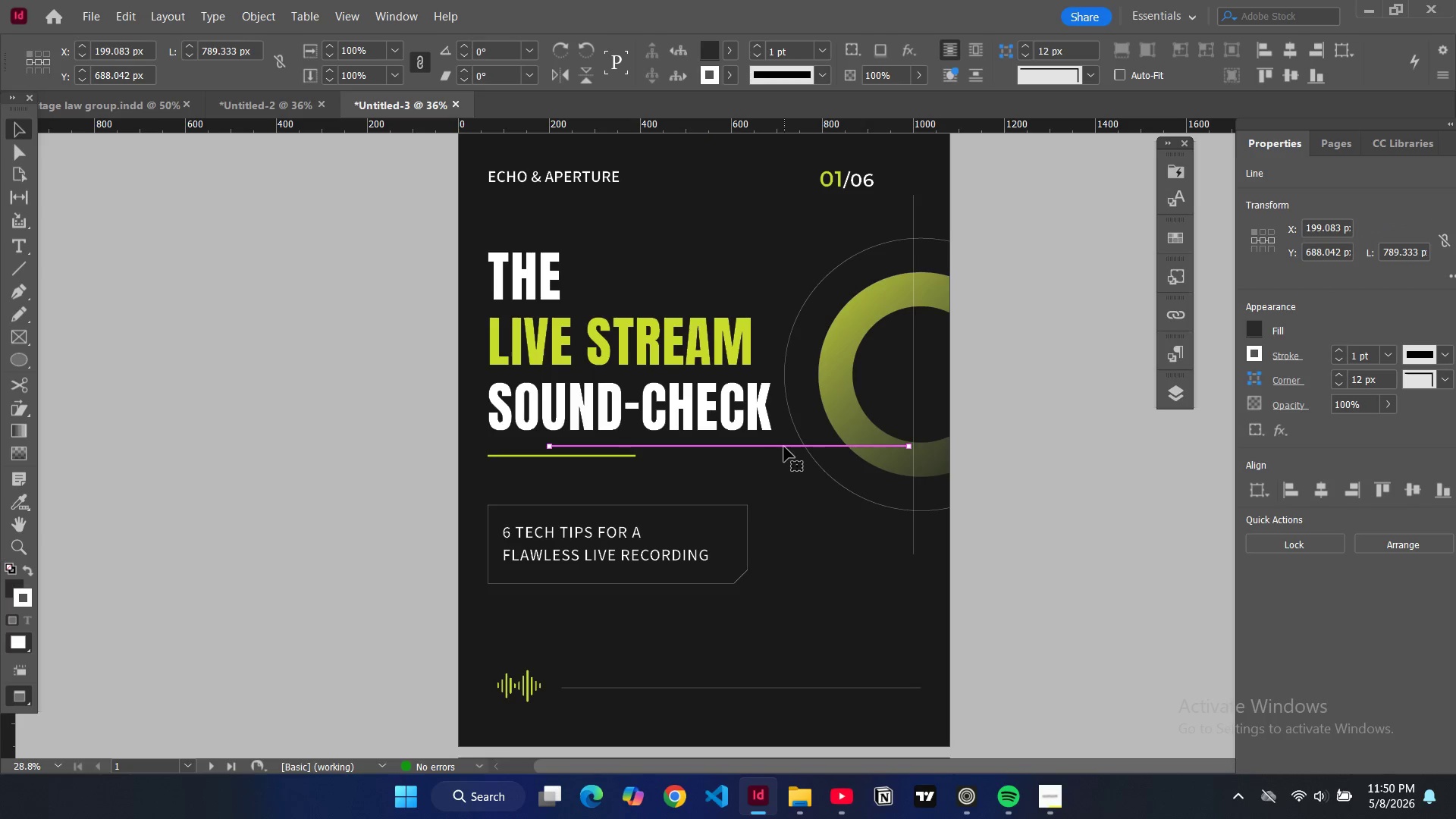 
left_click_drag(start_coordinate=[784, 447], to_coordinate=[1013, 381])
 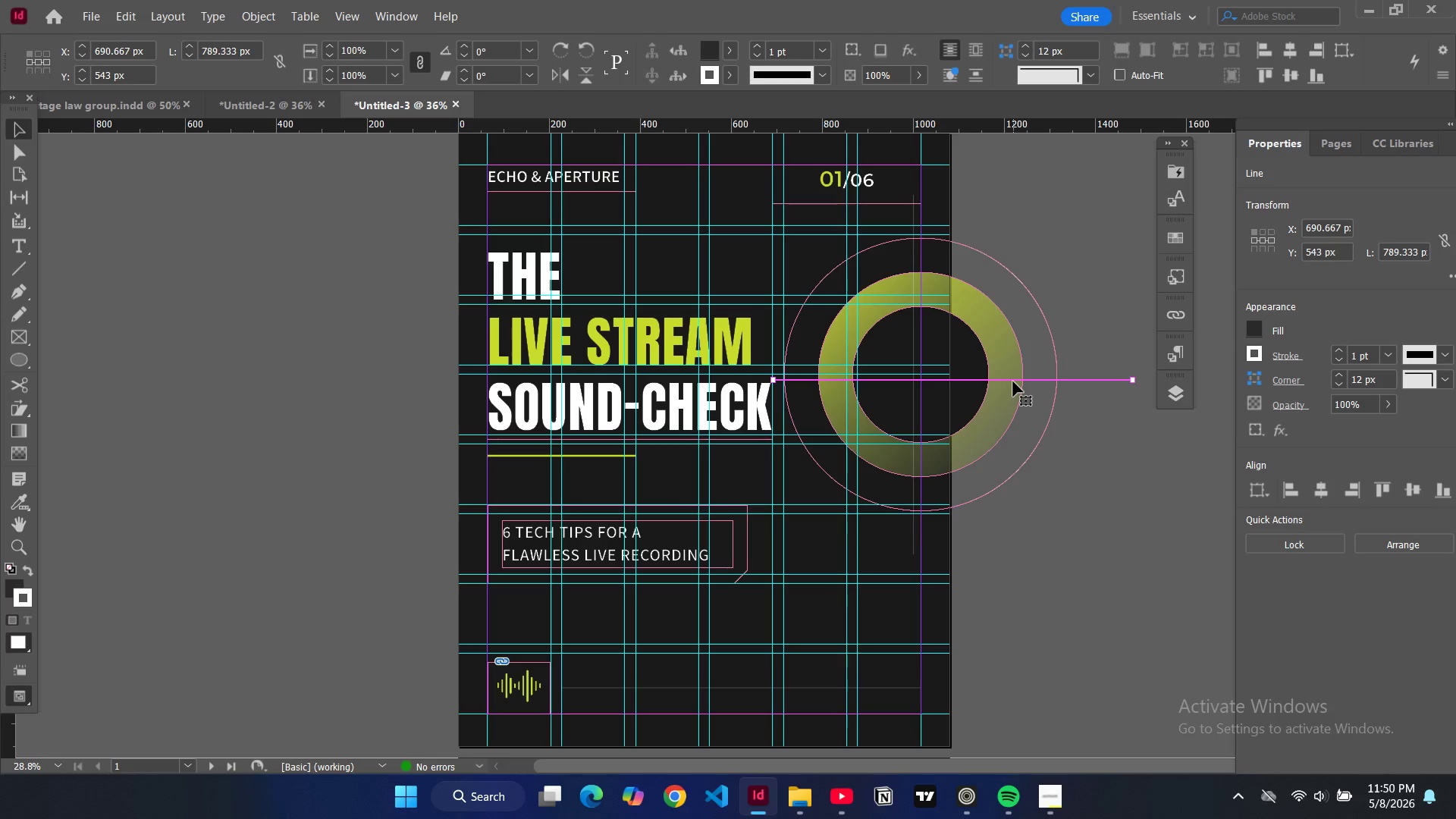 
type(WW)
 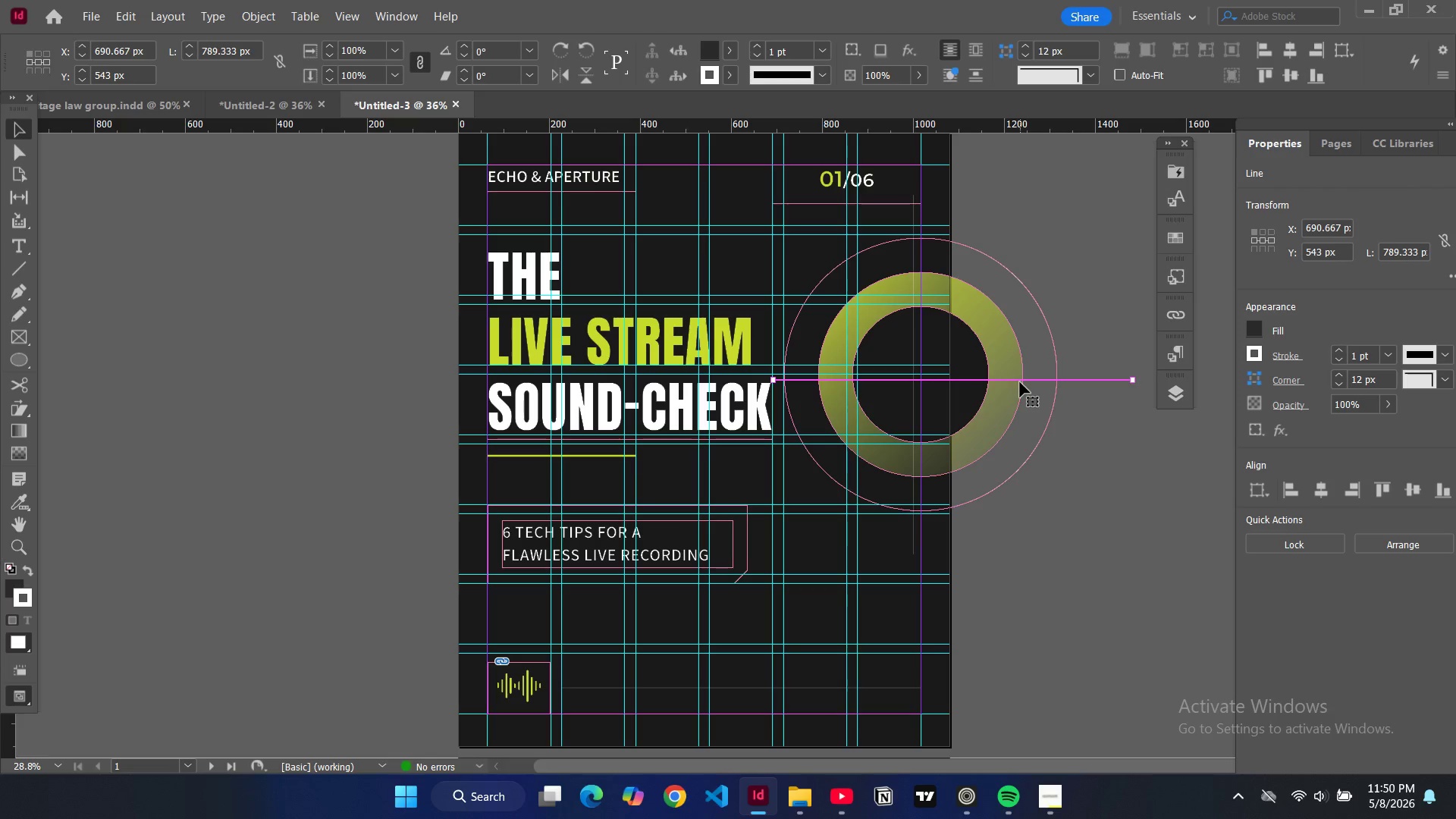 
left_click_drag(start_coordinate=[1020, 382], to_coordinate=[991, 378])
 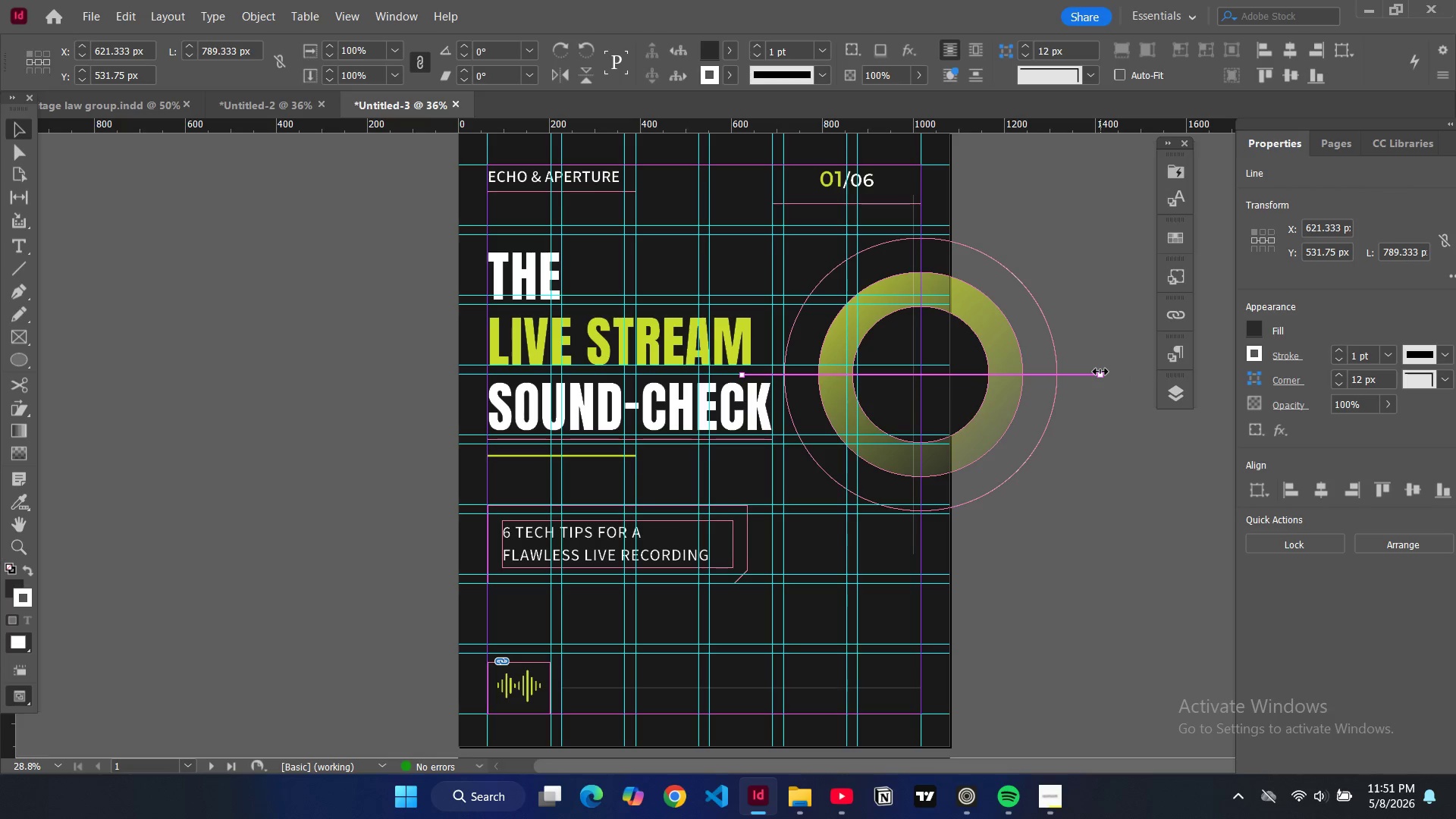 
left_click_drag(start_coordinate=[1100, 372], to_coordinate=[978, 373])
 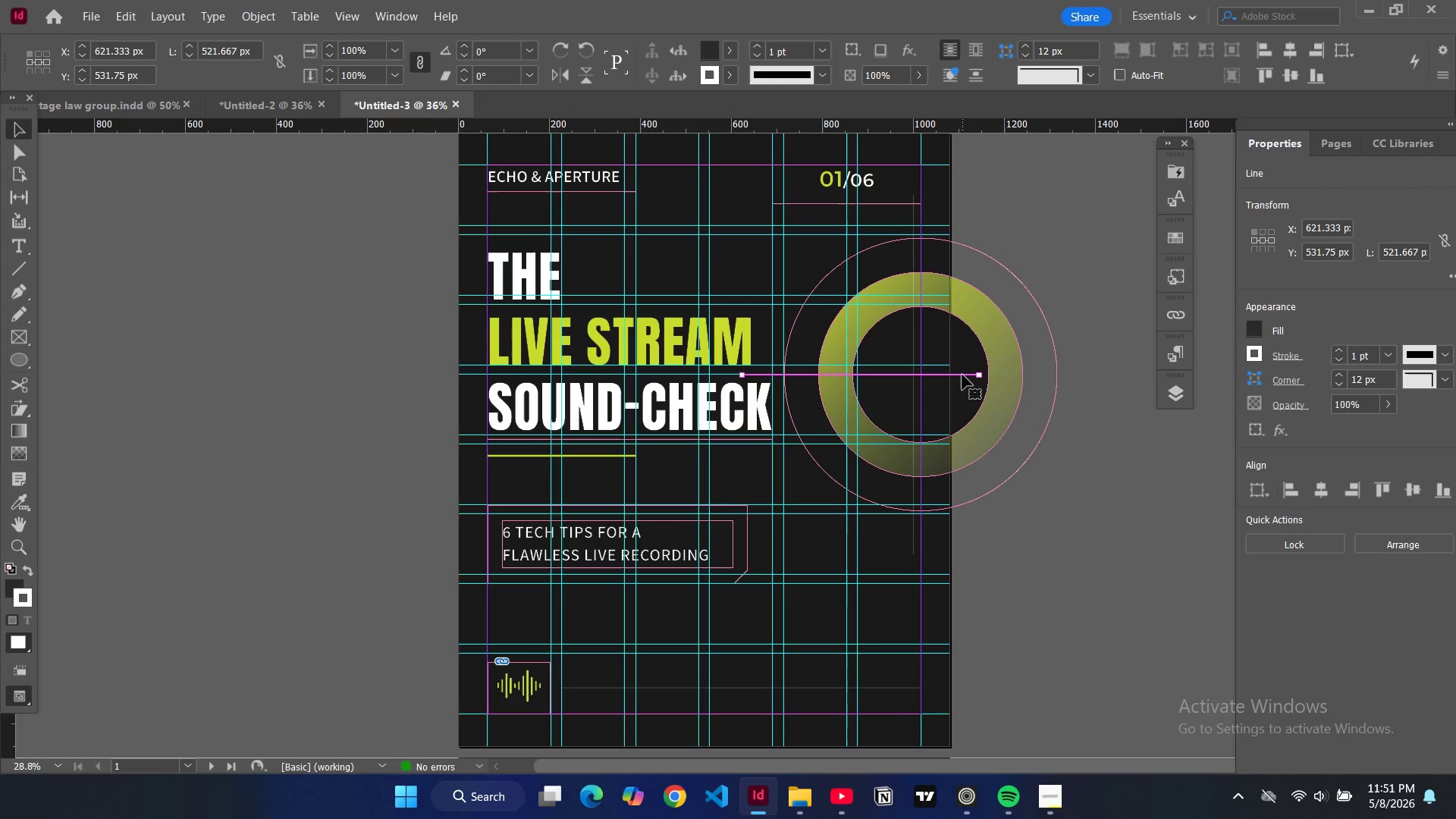 
left_click_drag(start_coordinate=[962, 375], to_coordinate=[952, 374])
 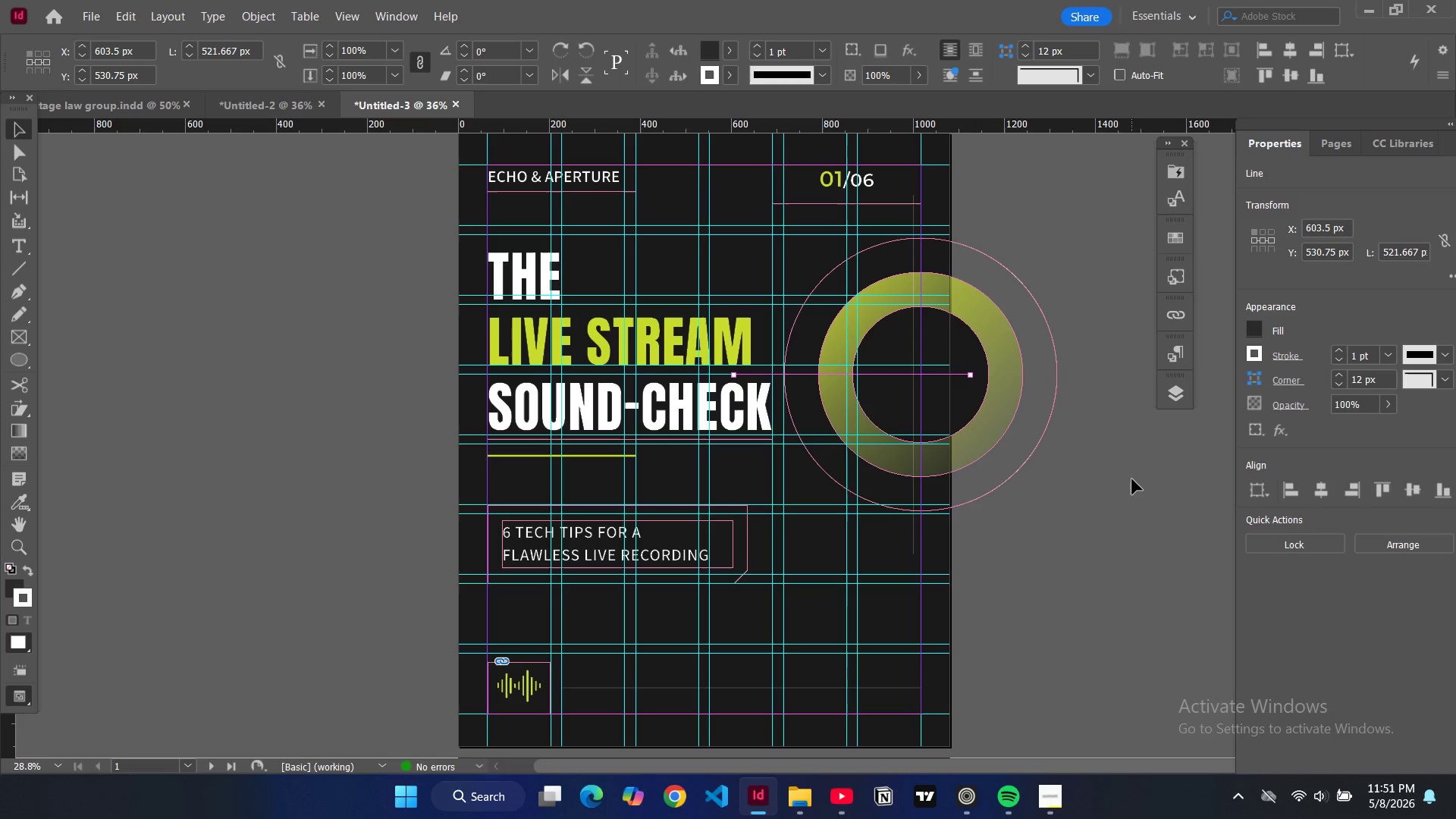 
left_click([1132, 479])
 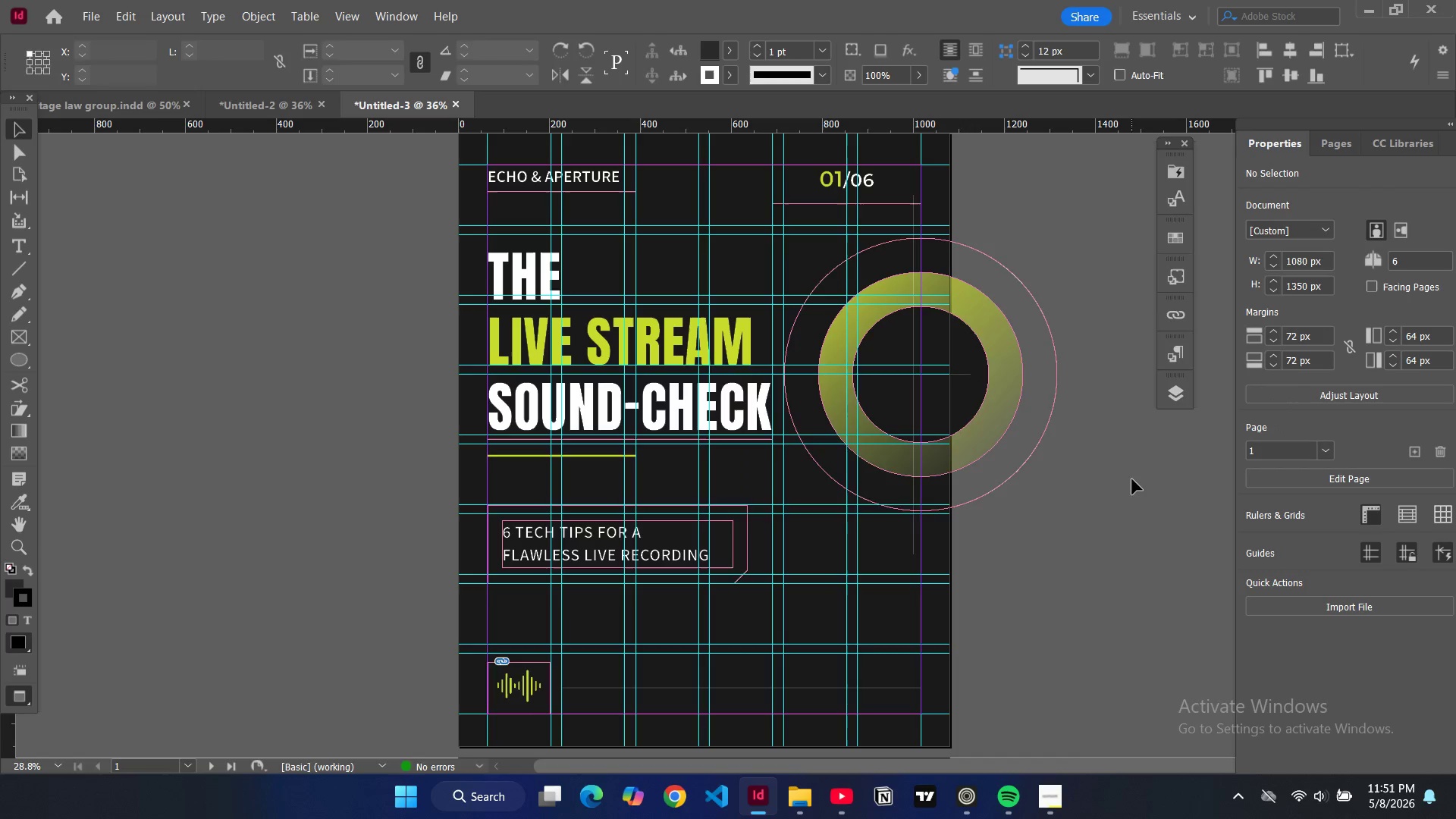 
key(W)
 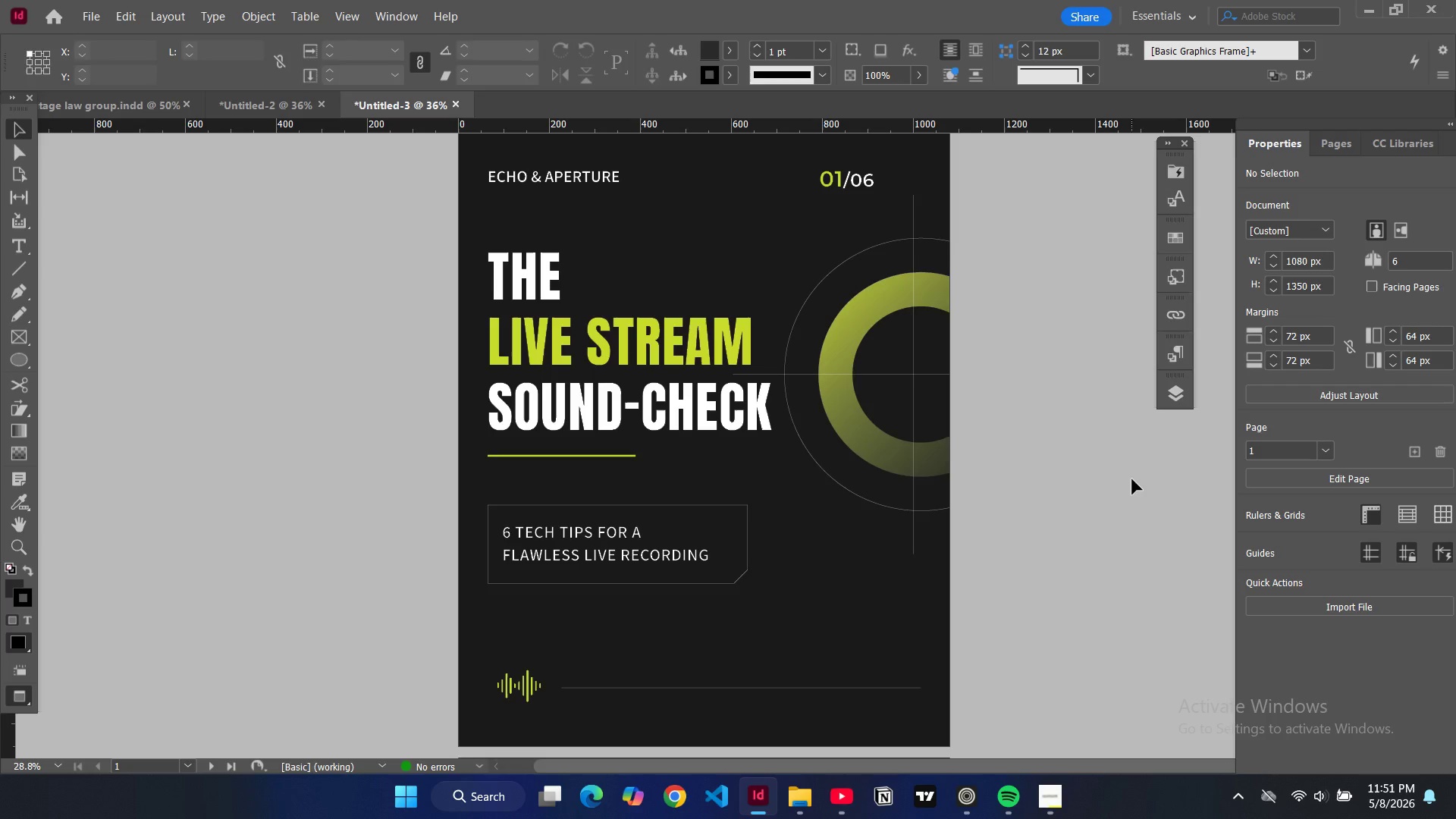 
wait(11.01)
 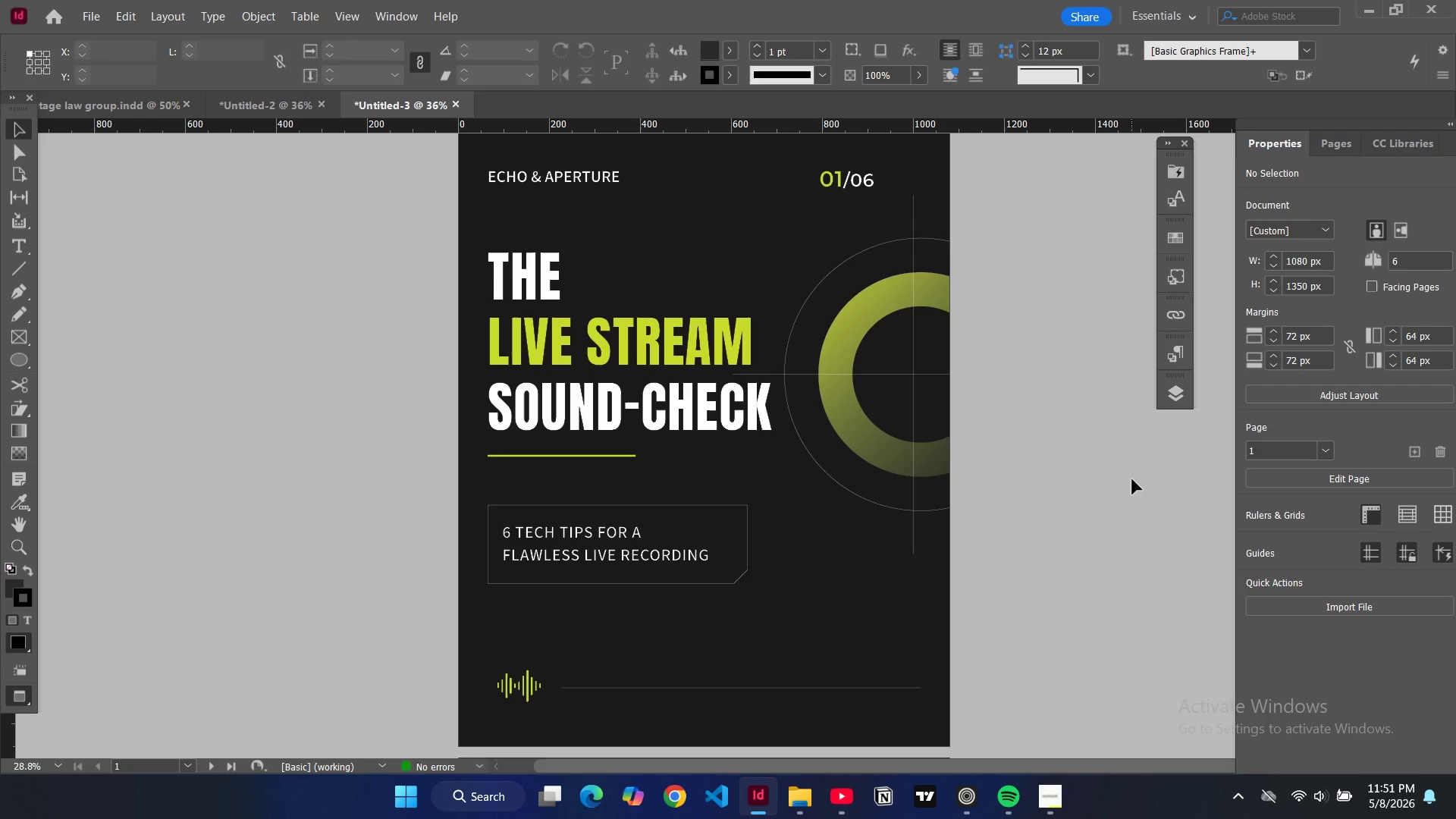 
left_click([774, 378])
 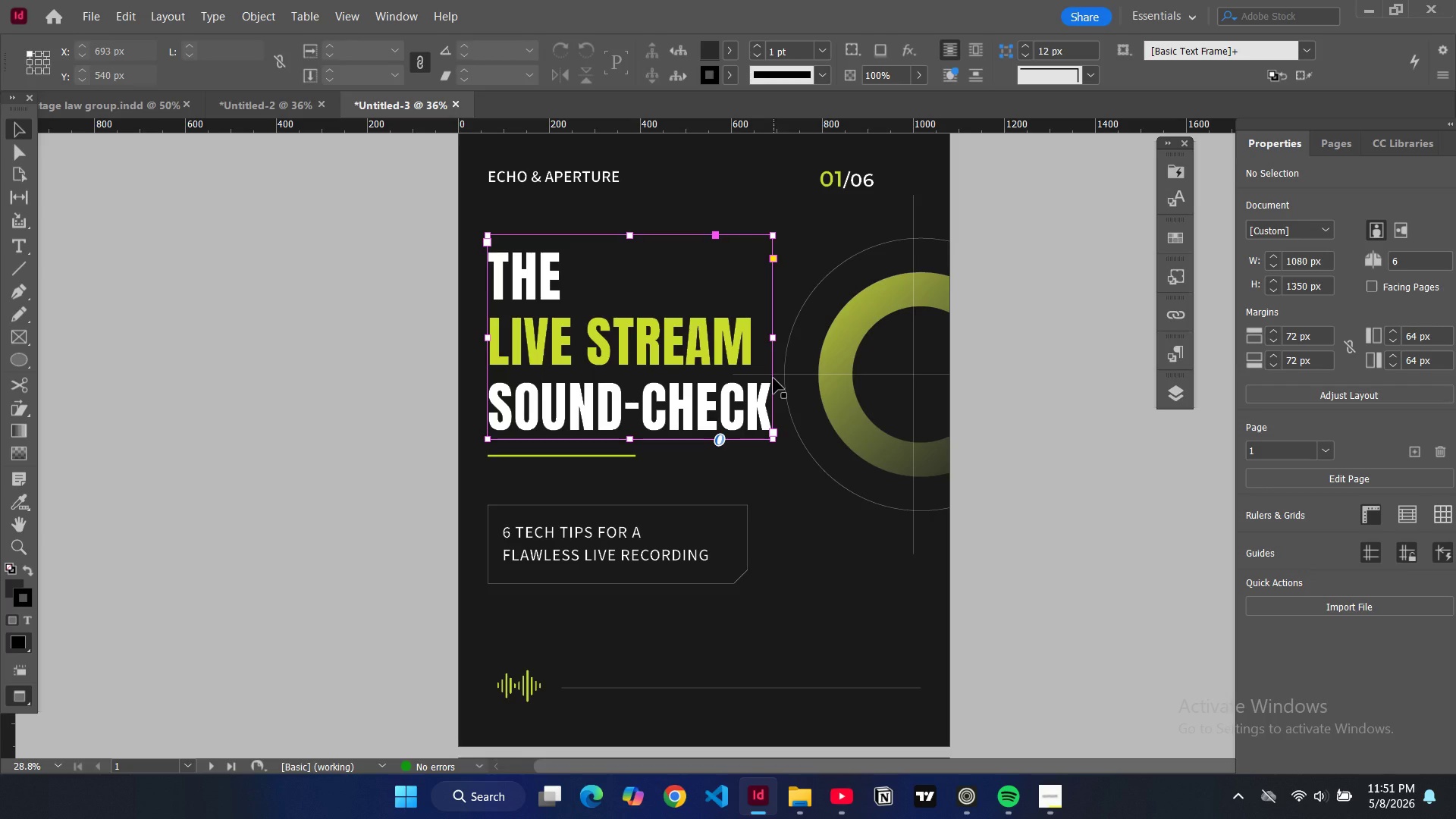 
left_click([778, 374])
 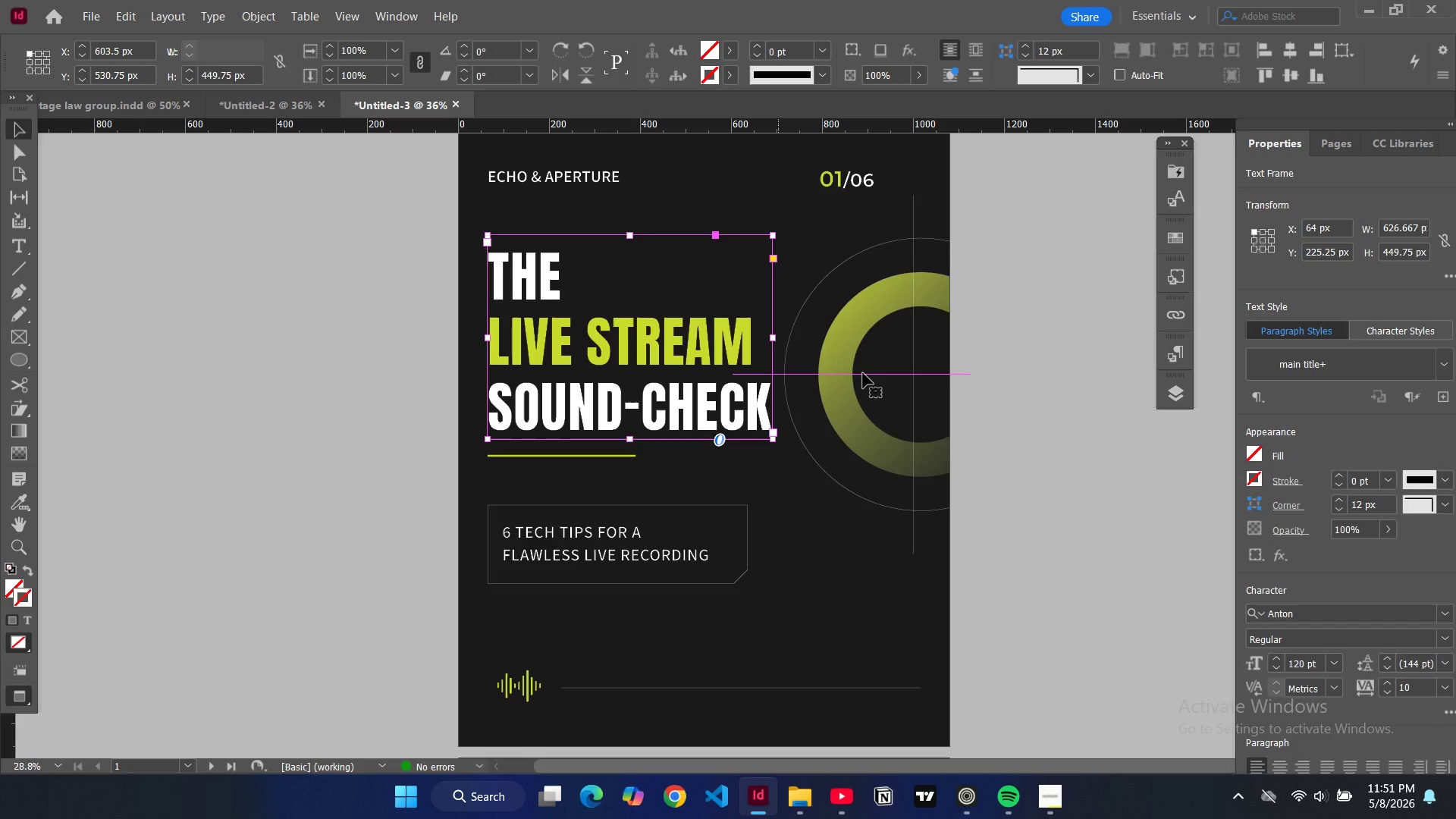 
left_click([863, 373])
 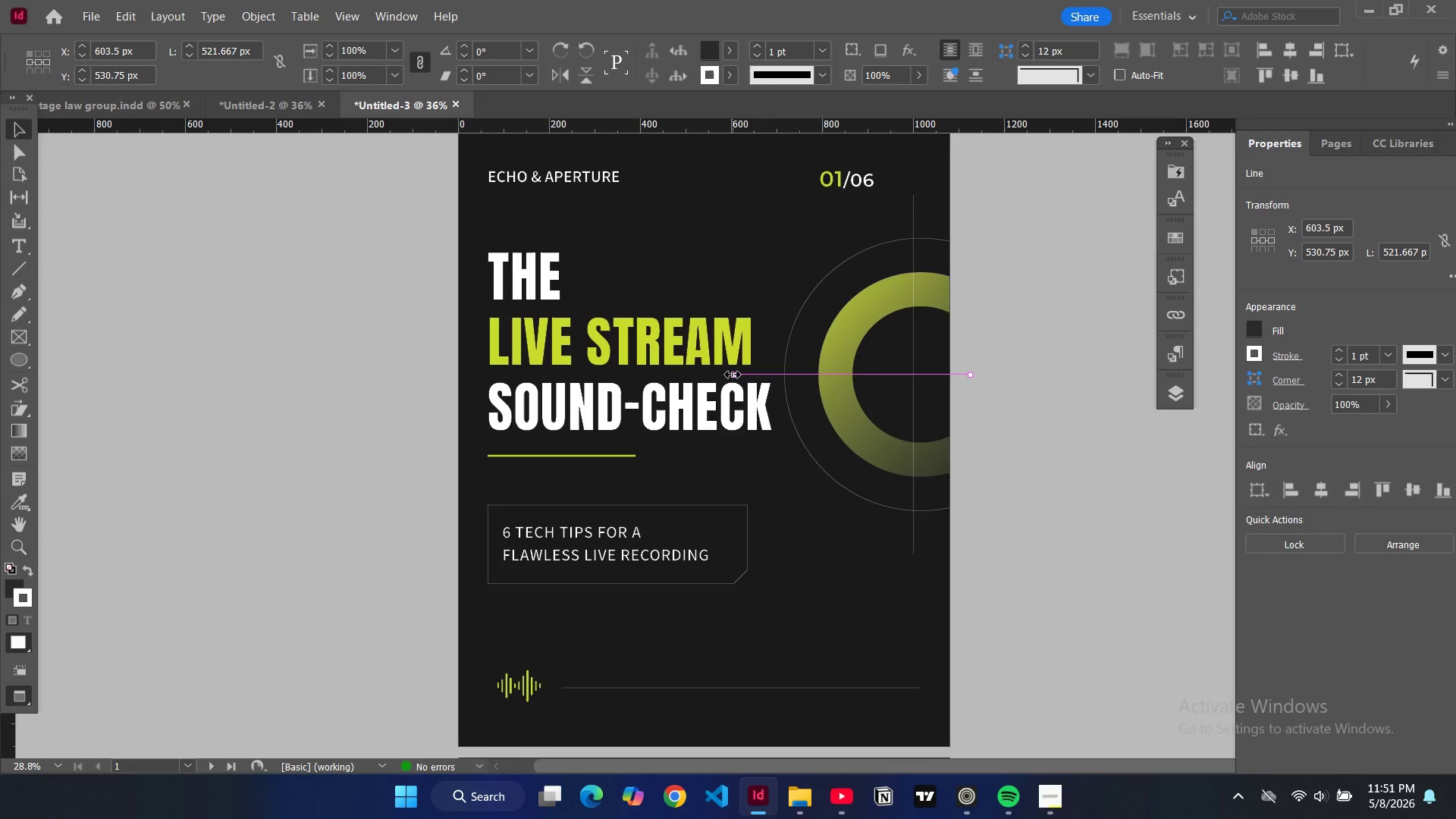 
left_click_drag(start_coordinate=[733, 375], to_coordinate=[776, 372])
 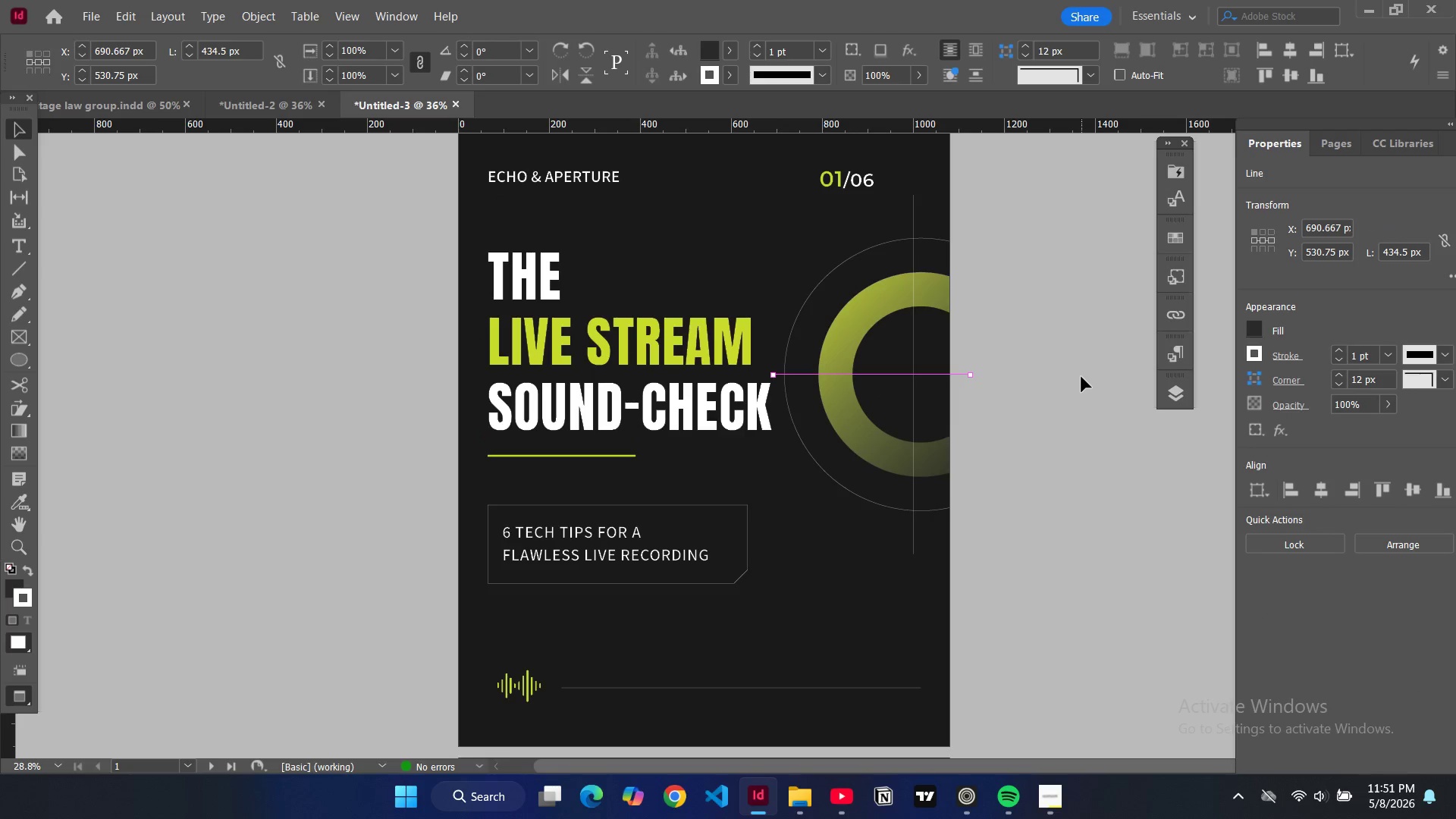 
left_click([1081, 377])
 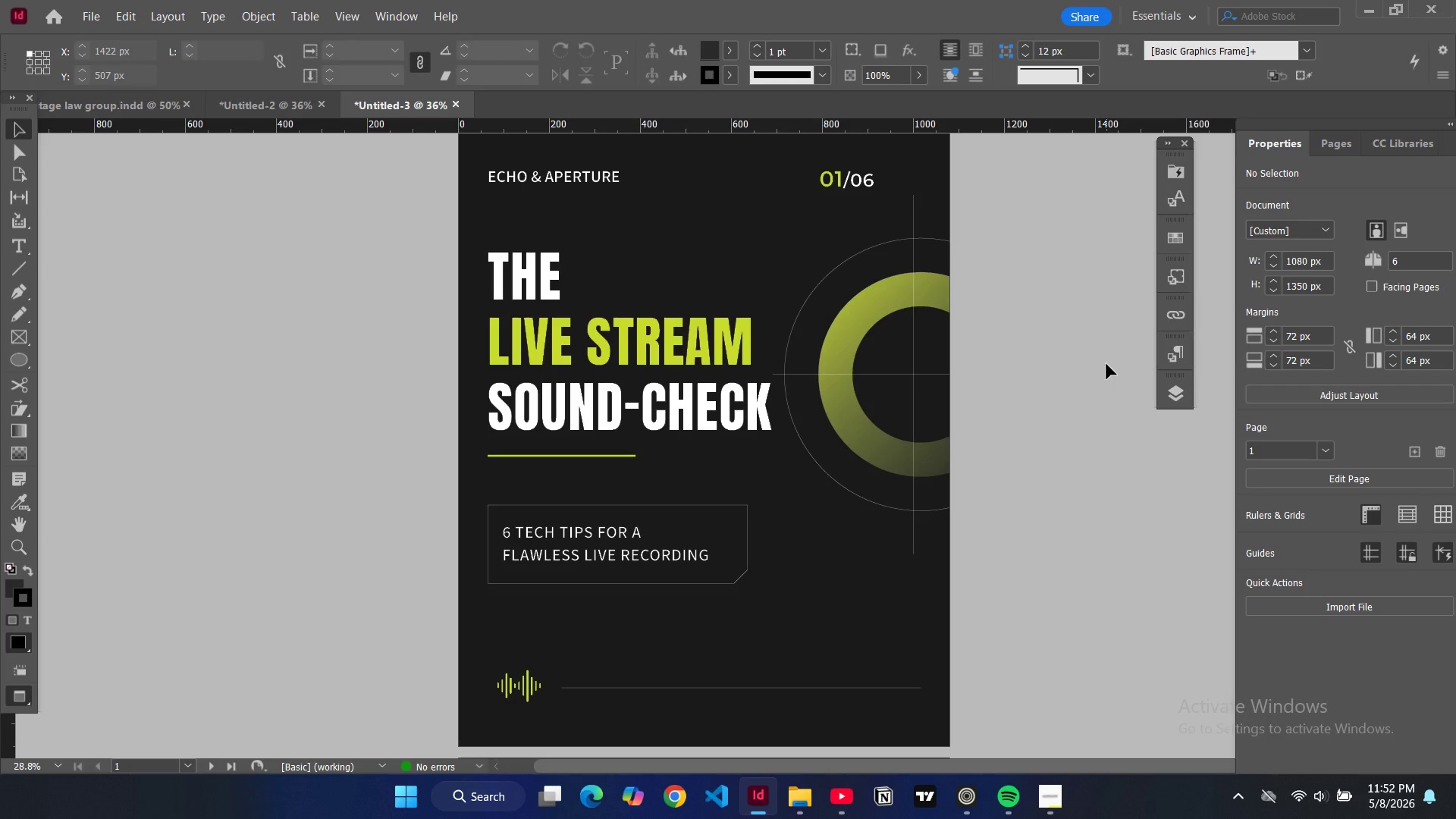 
wait(78.34)
 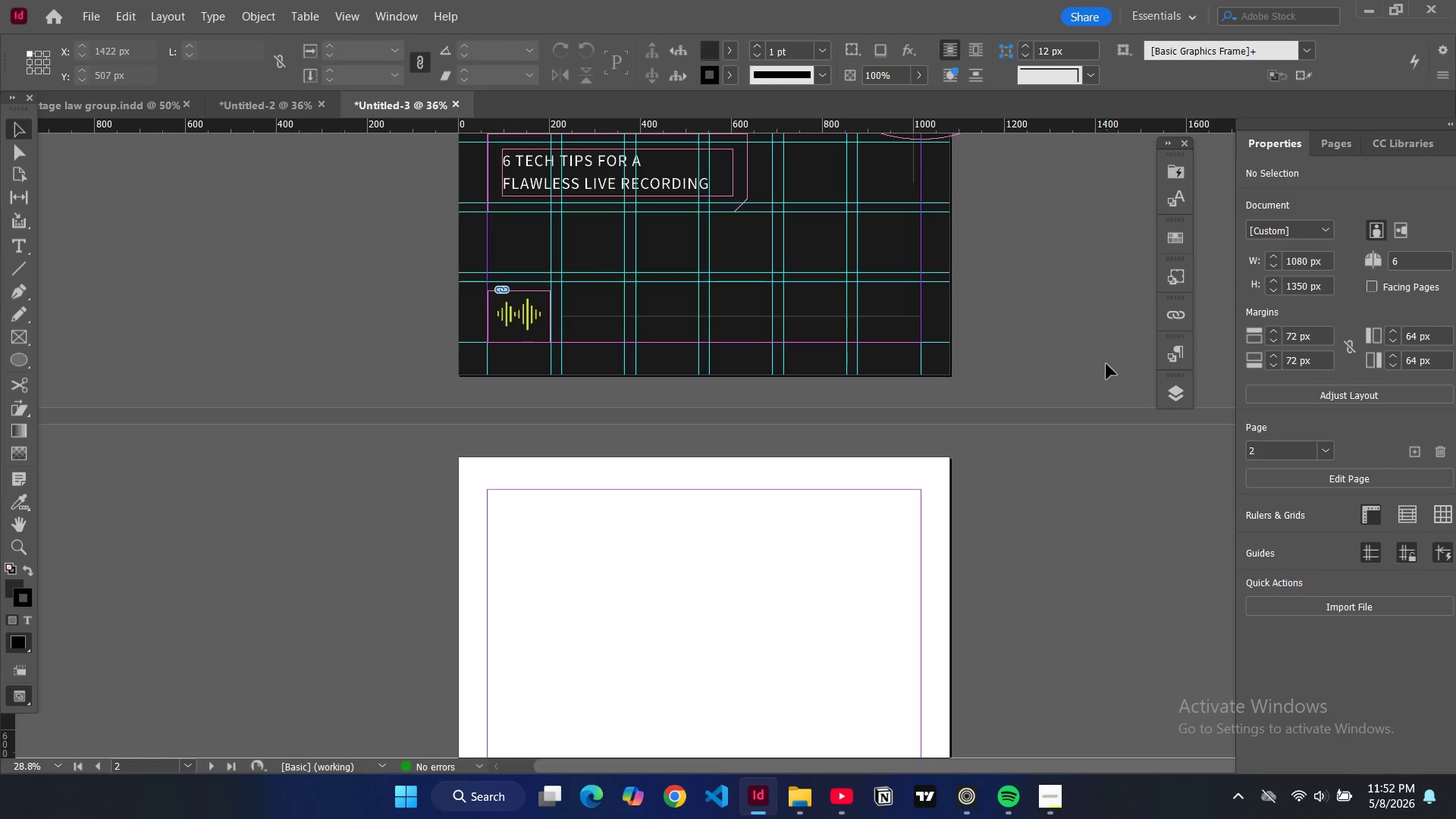 
key(W)
 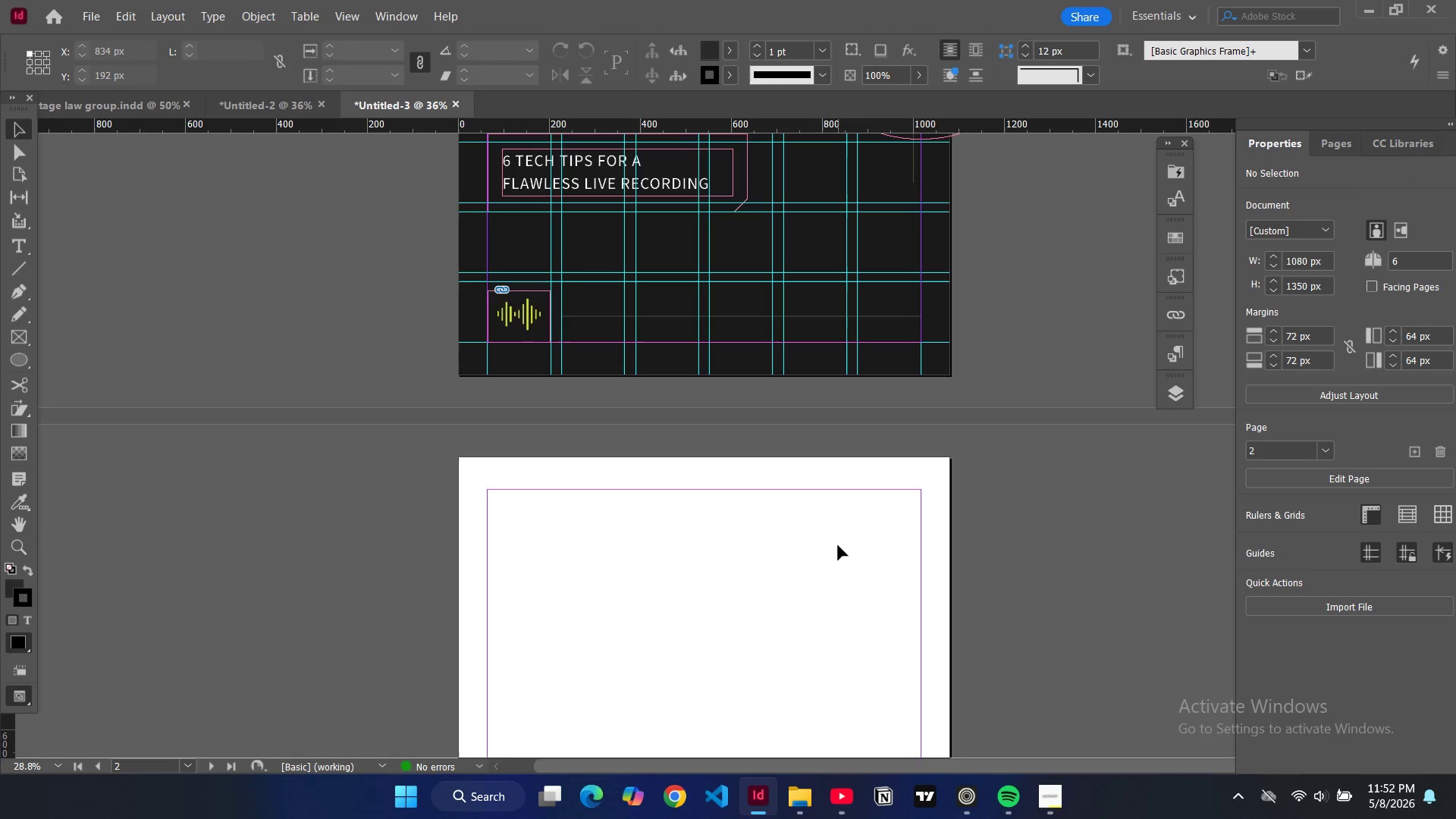 
scroll: coordinate [1106, 364], scroll_direction: down, amount: 1.0
 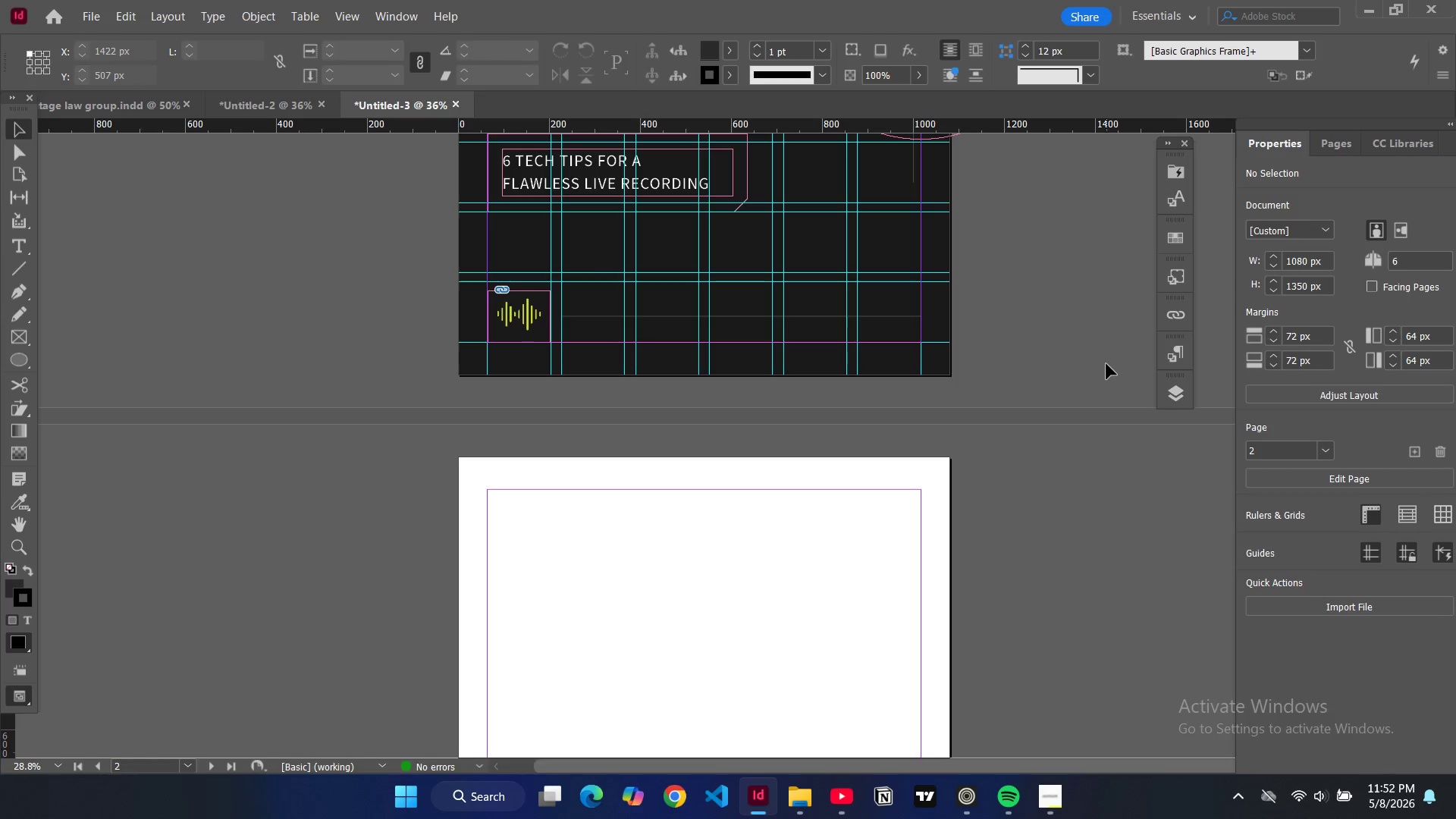 
left_click([838, 545])
 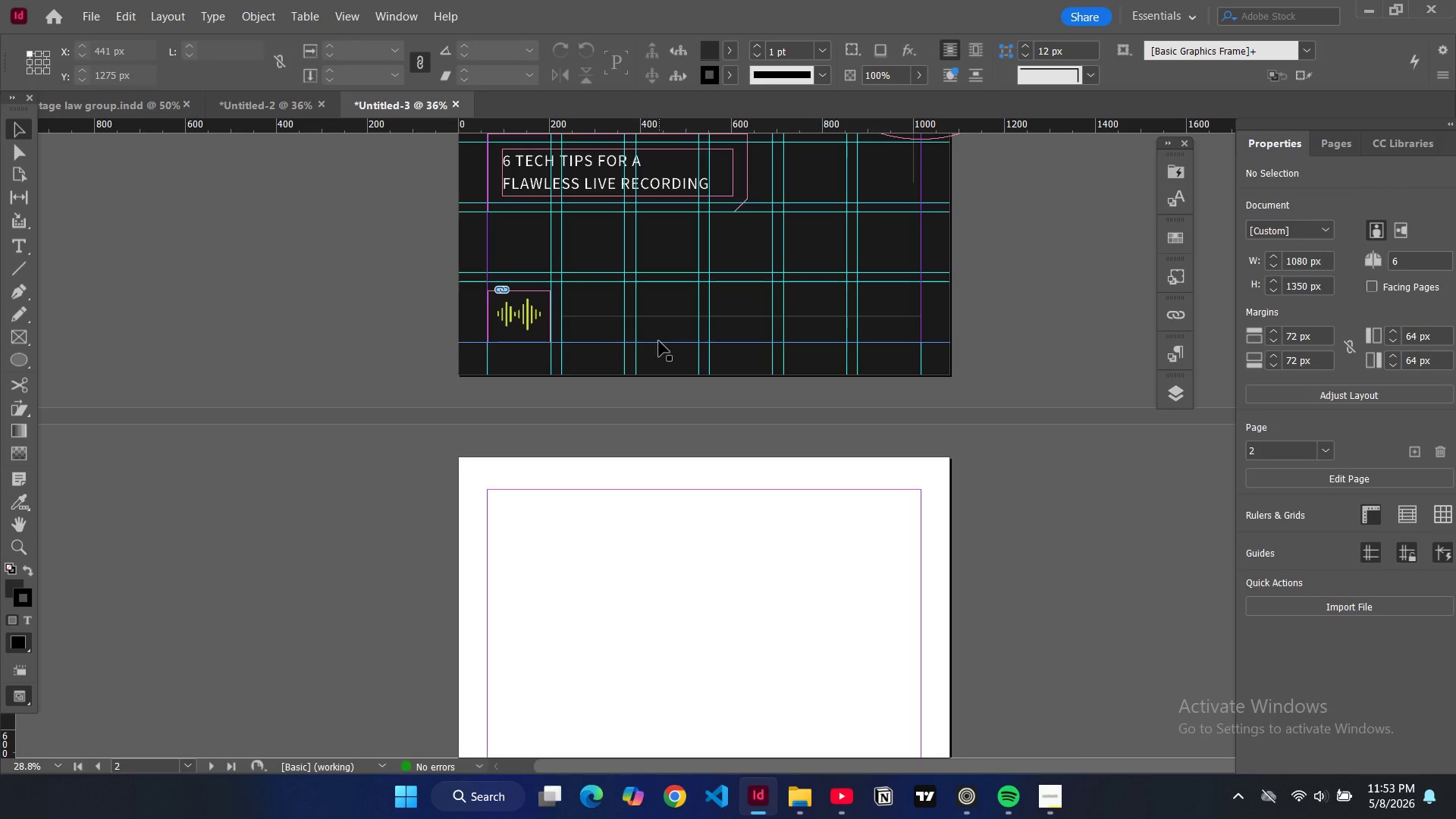 
wait(12.36)
 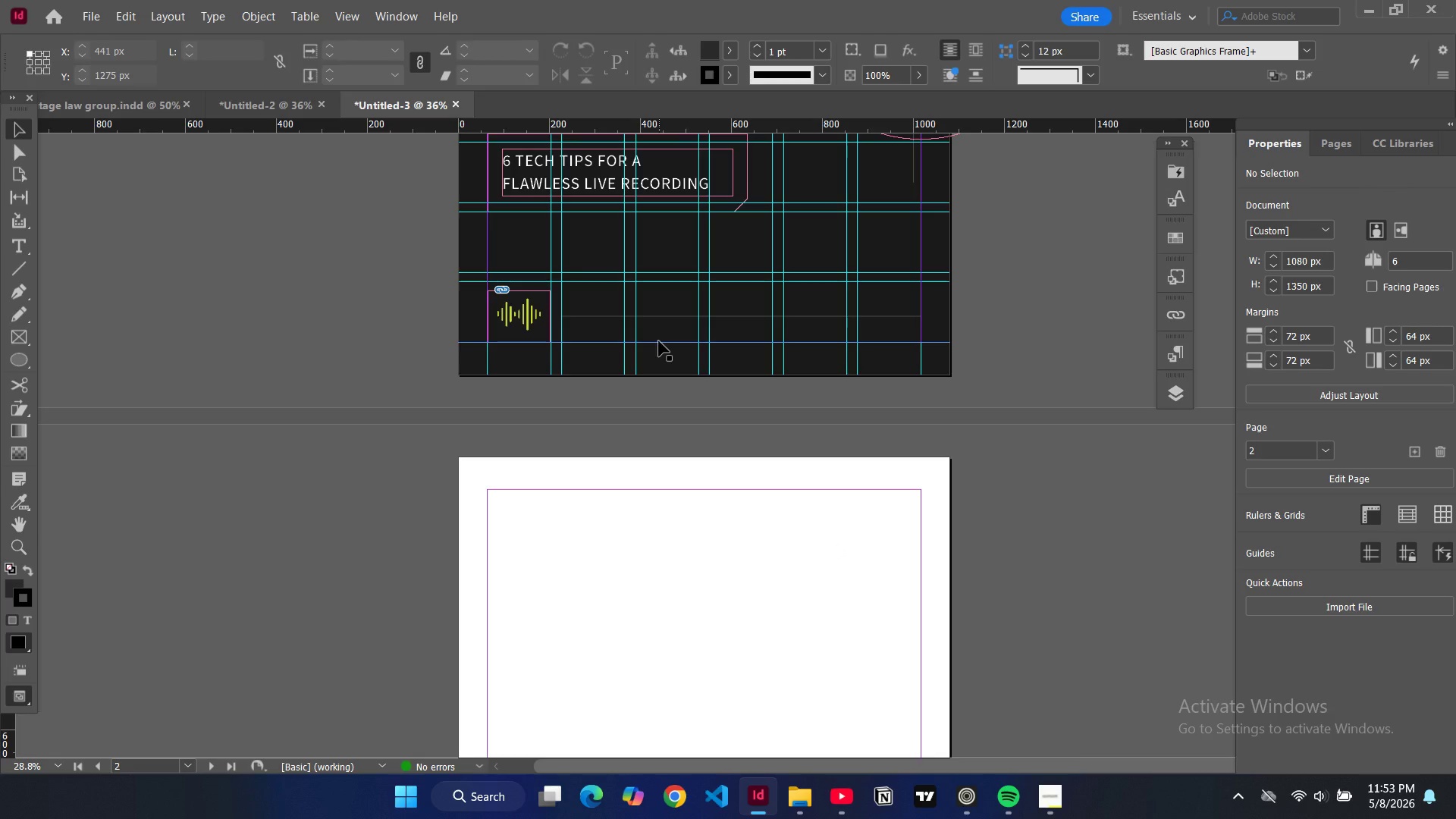 
left_click([564, 598])
 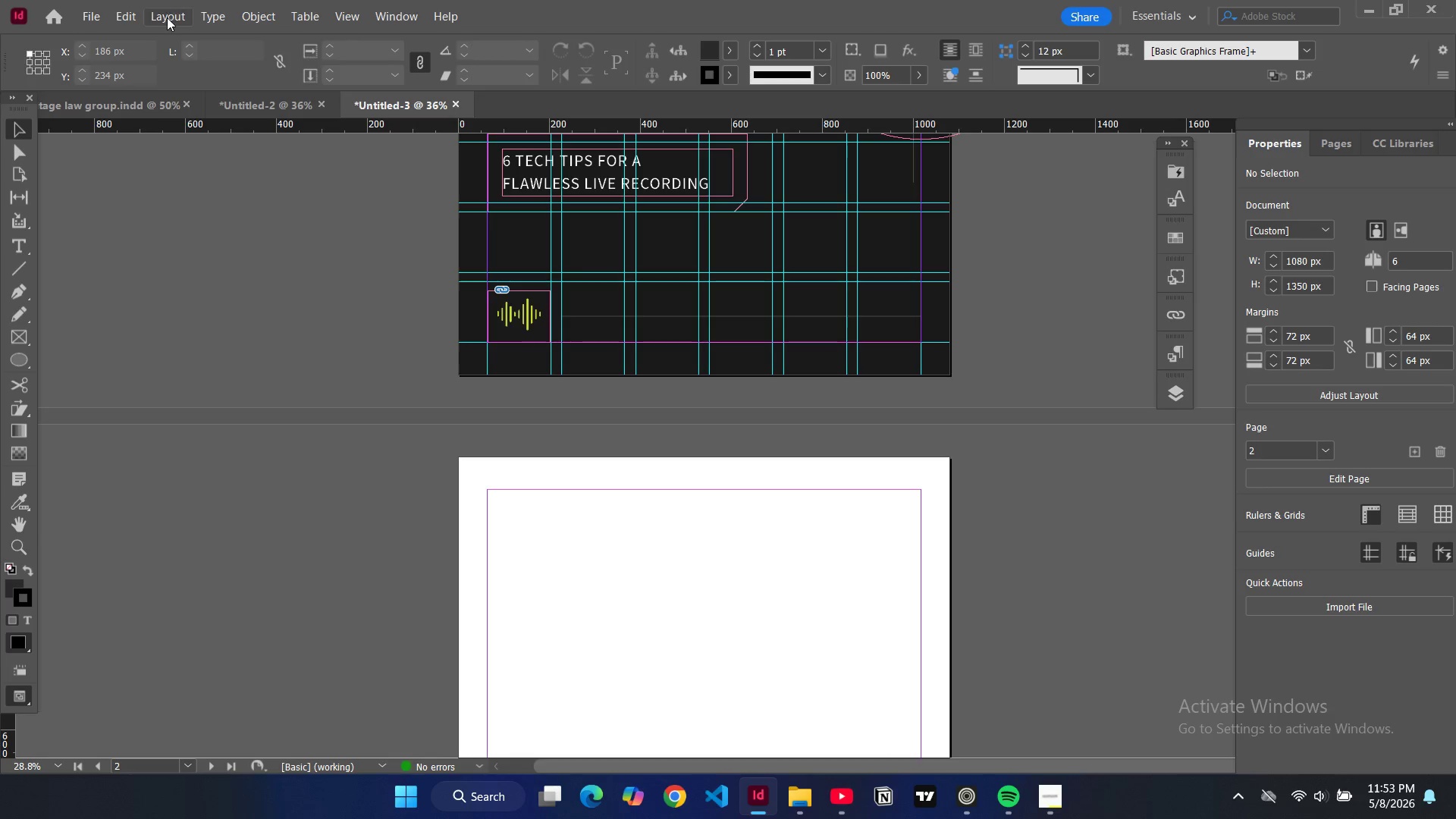 
left_click([167, 17])
 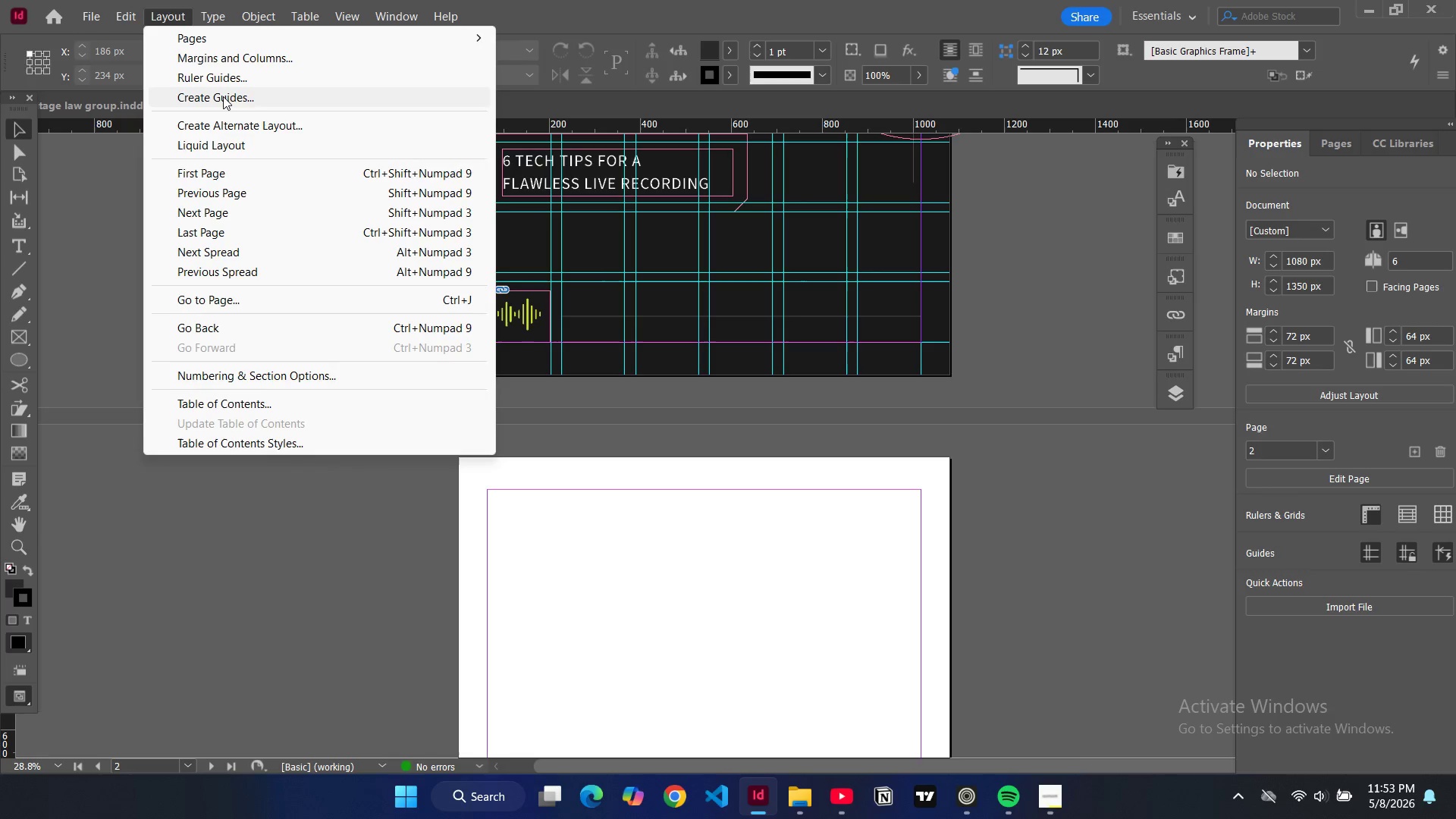 
left_click([223, 96])
 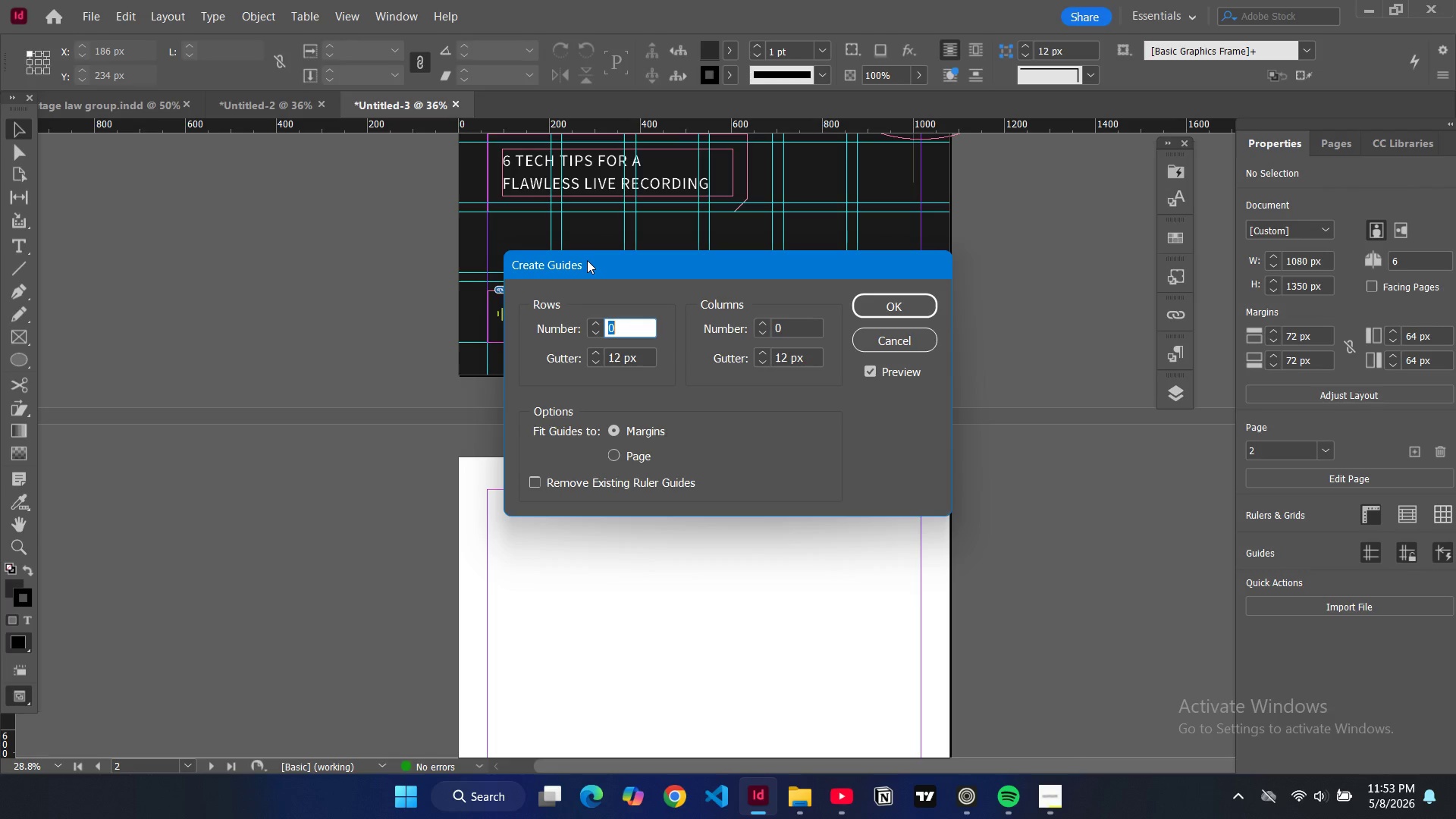 
key(6)
 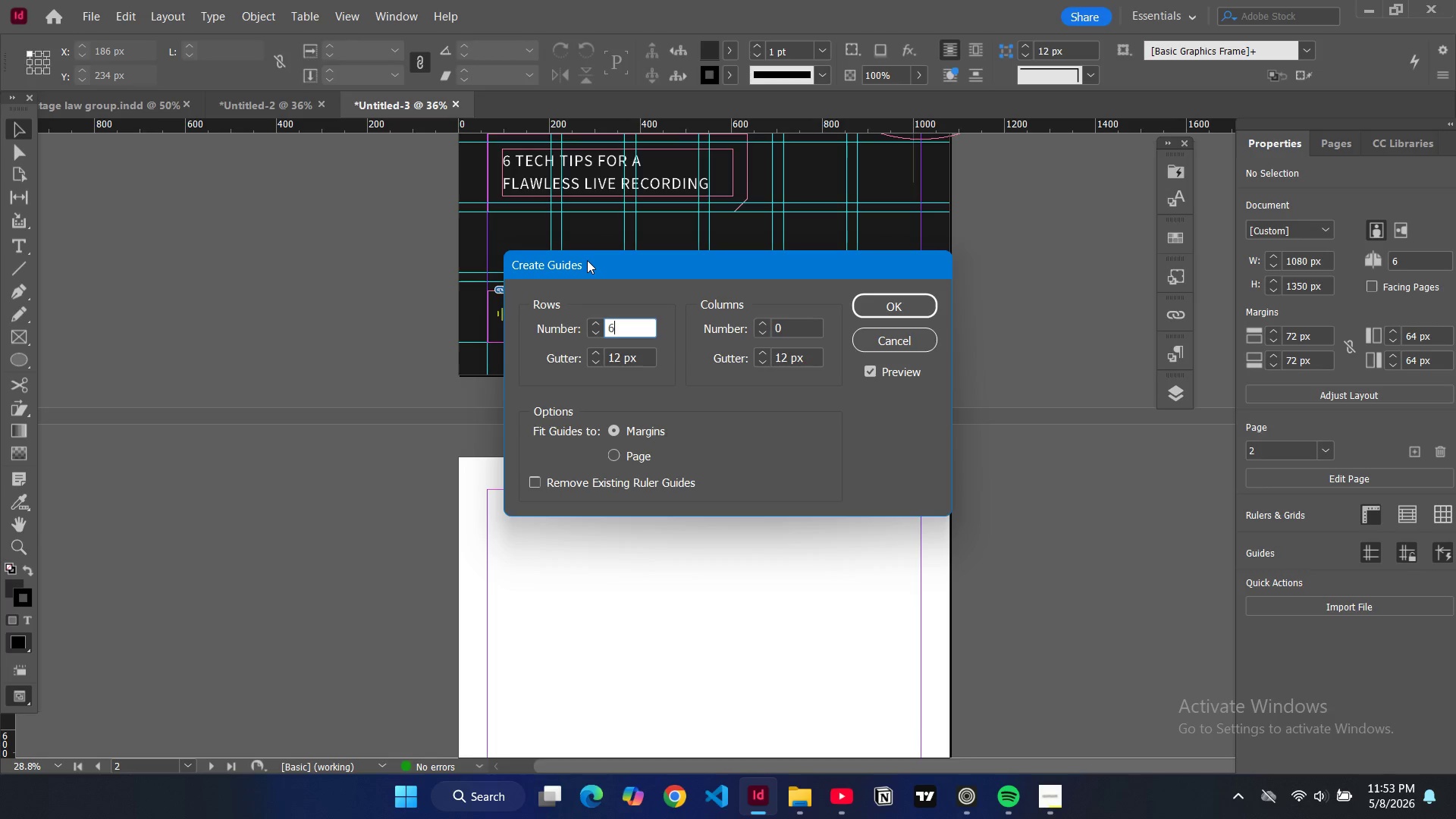 
key(Backspace)
 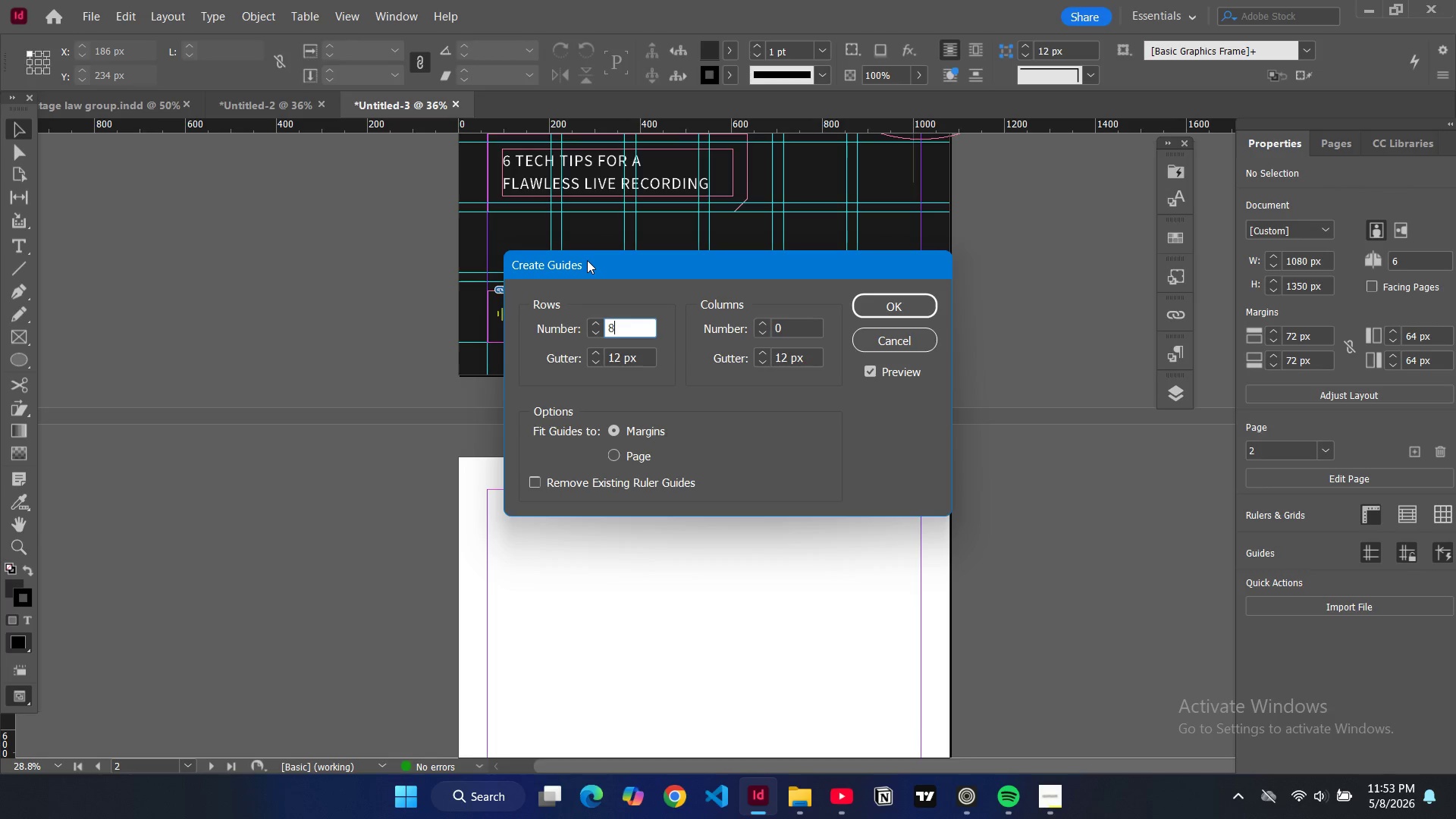 
key(8)
 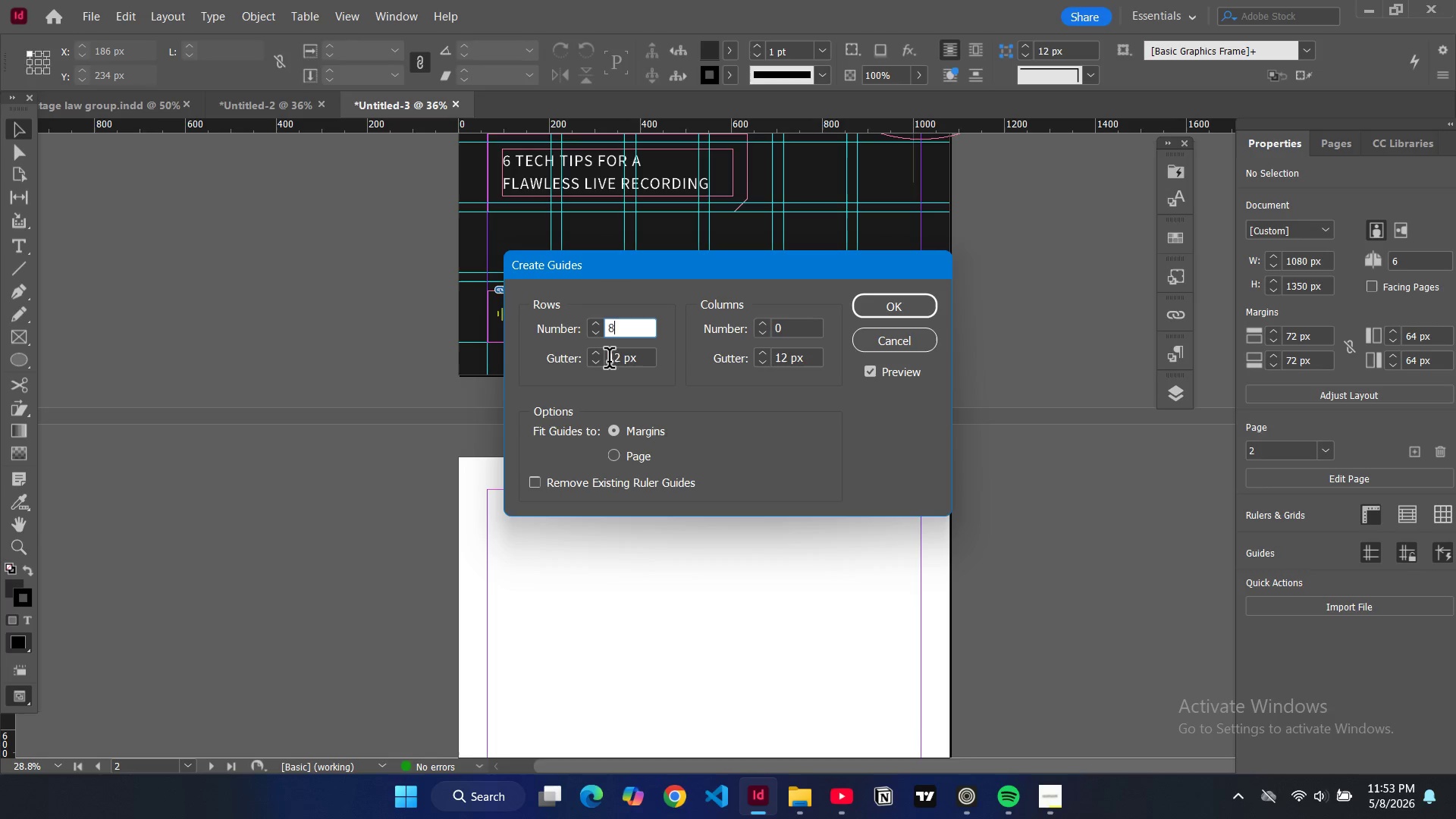 
double_click([610, 356])
 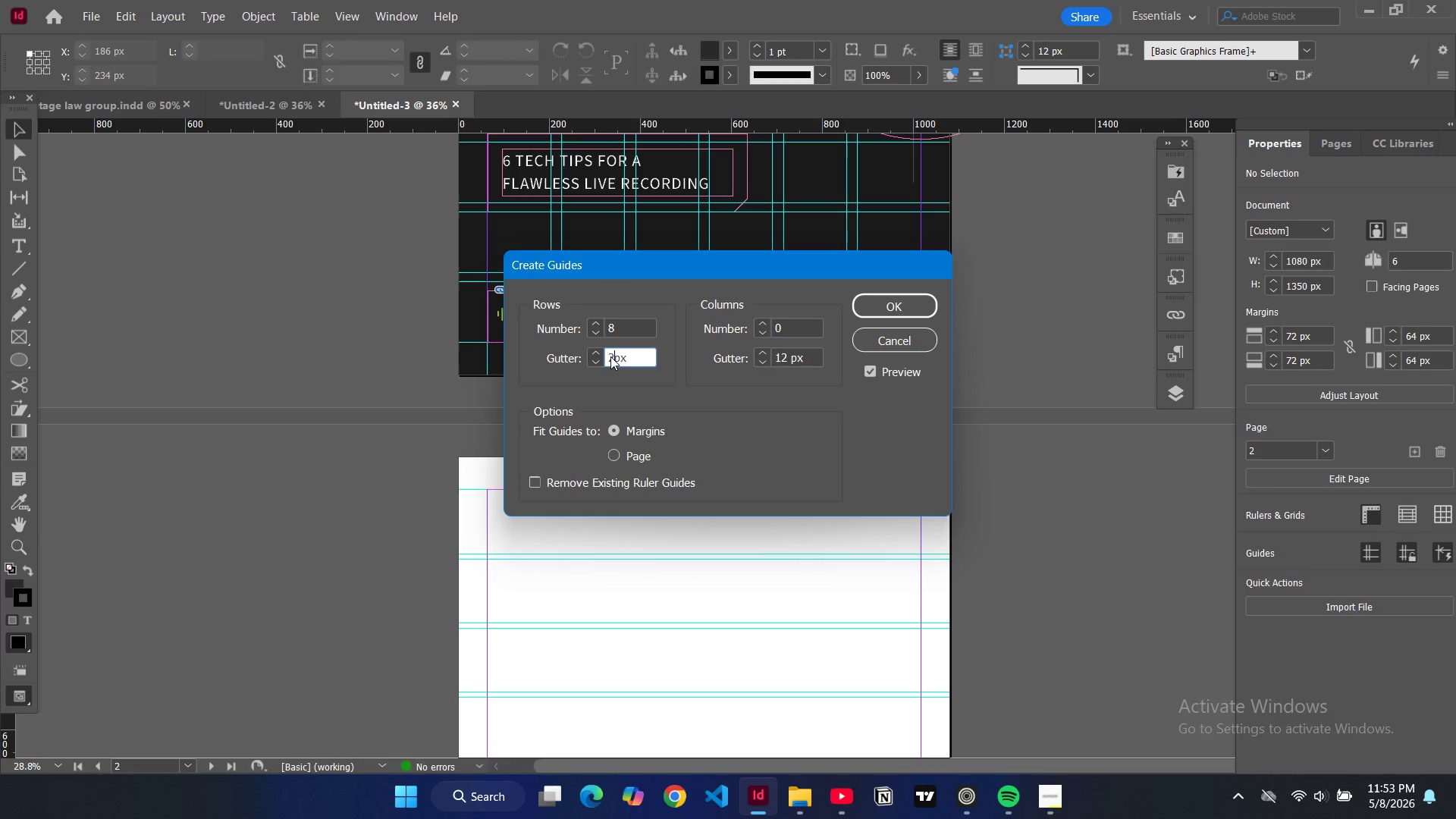 
type(20)
 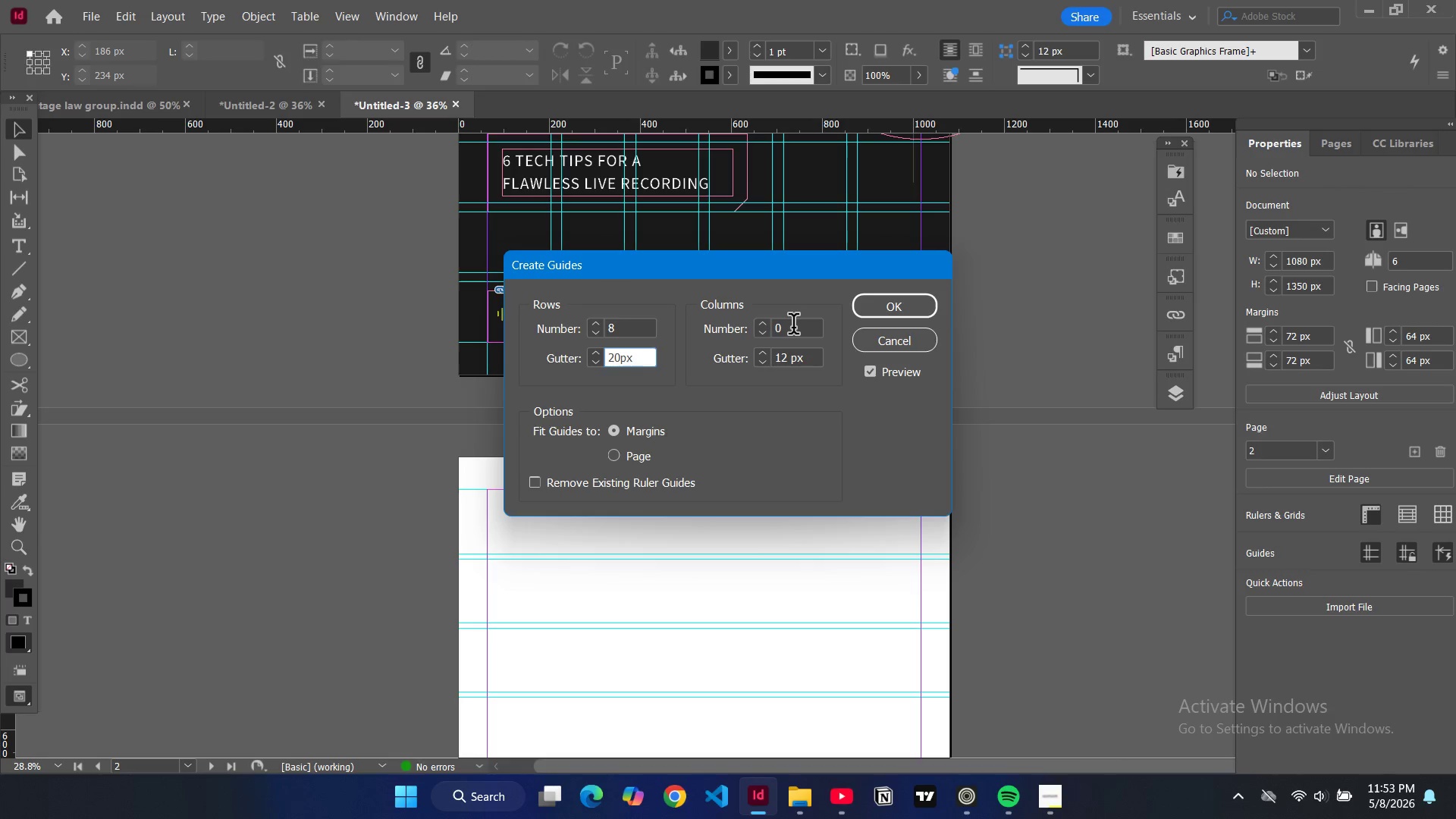 
double_click([793, 327])
 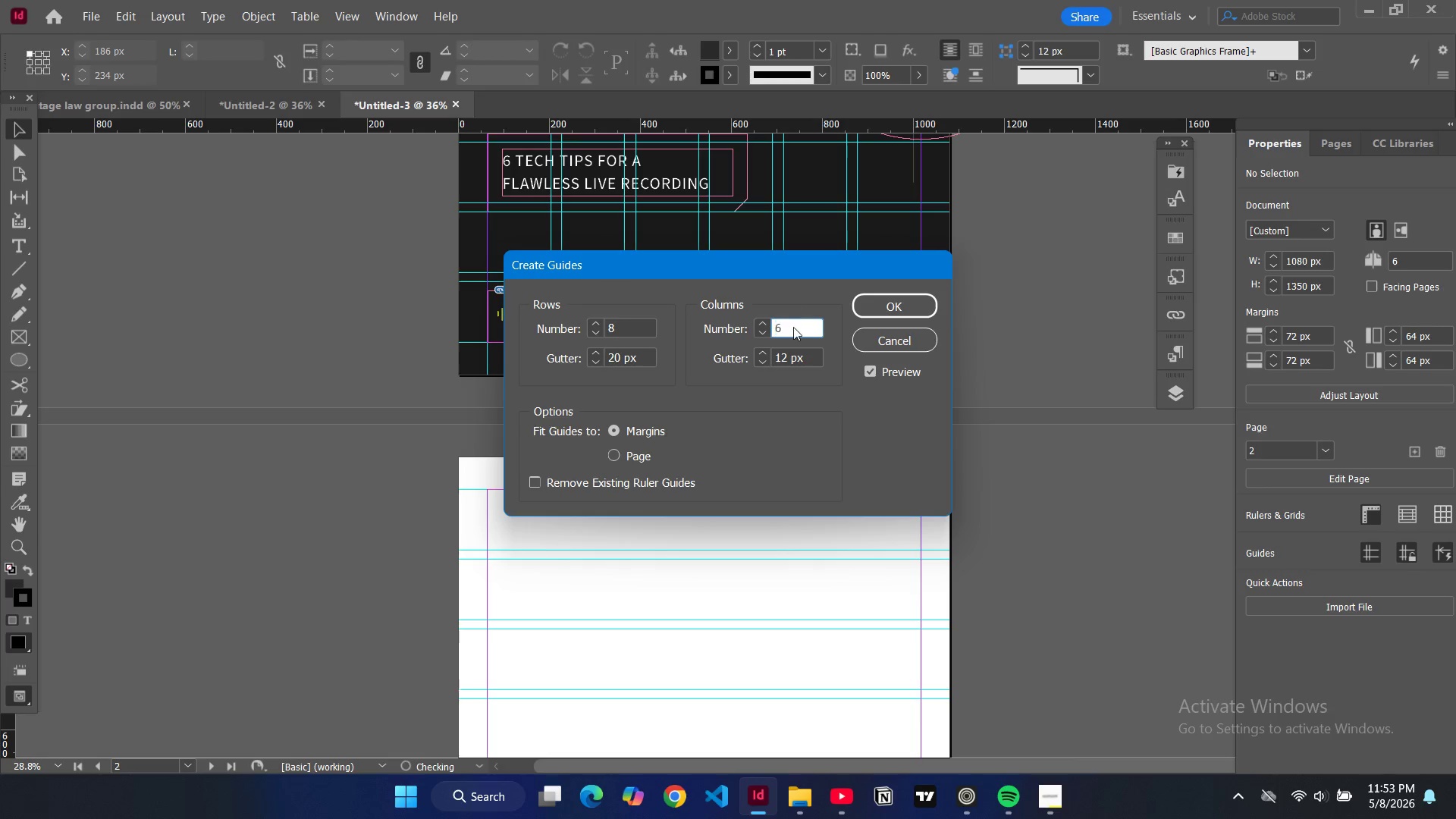 
key(6)
 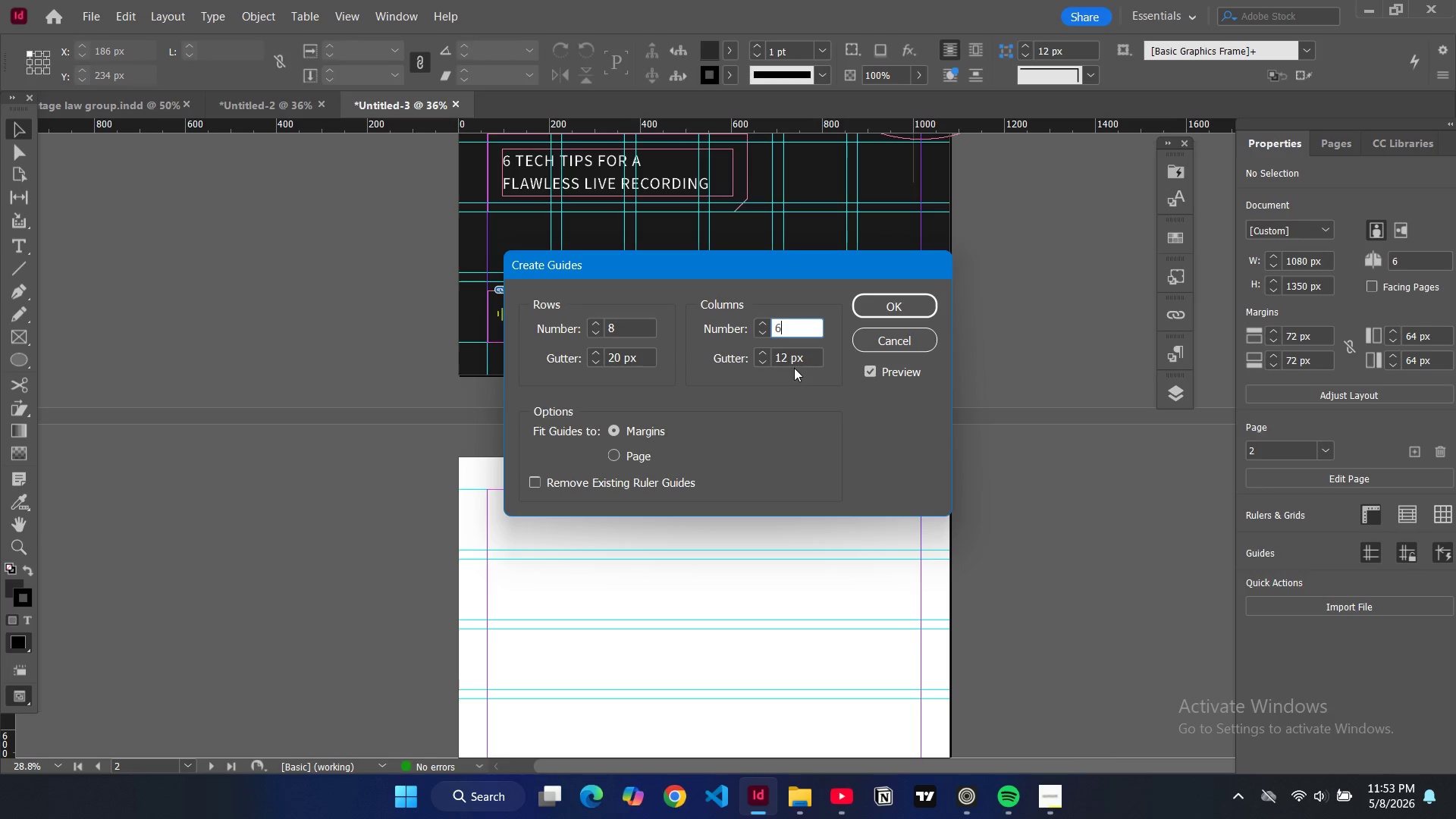 
double_click([783, 359])
 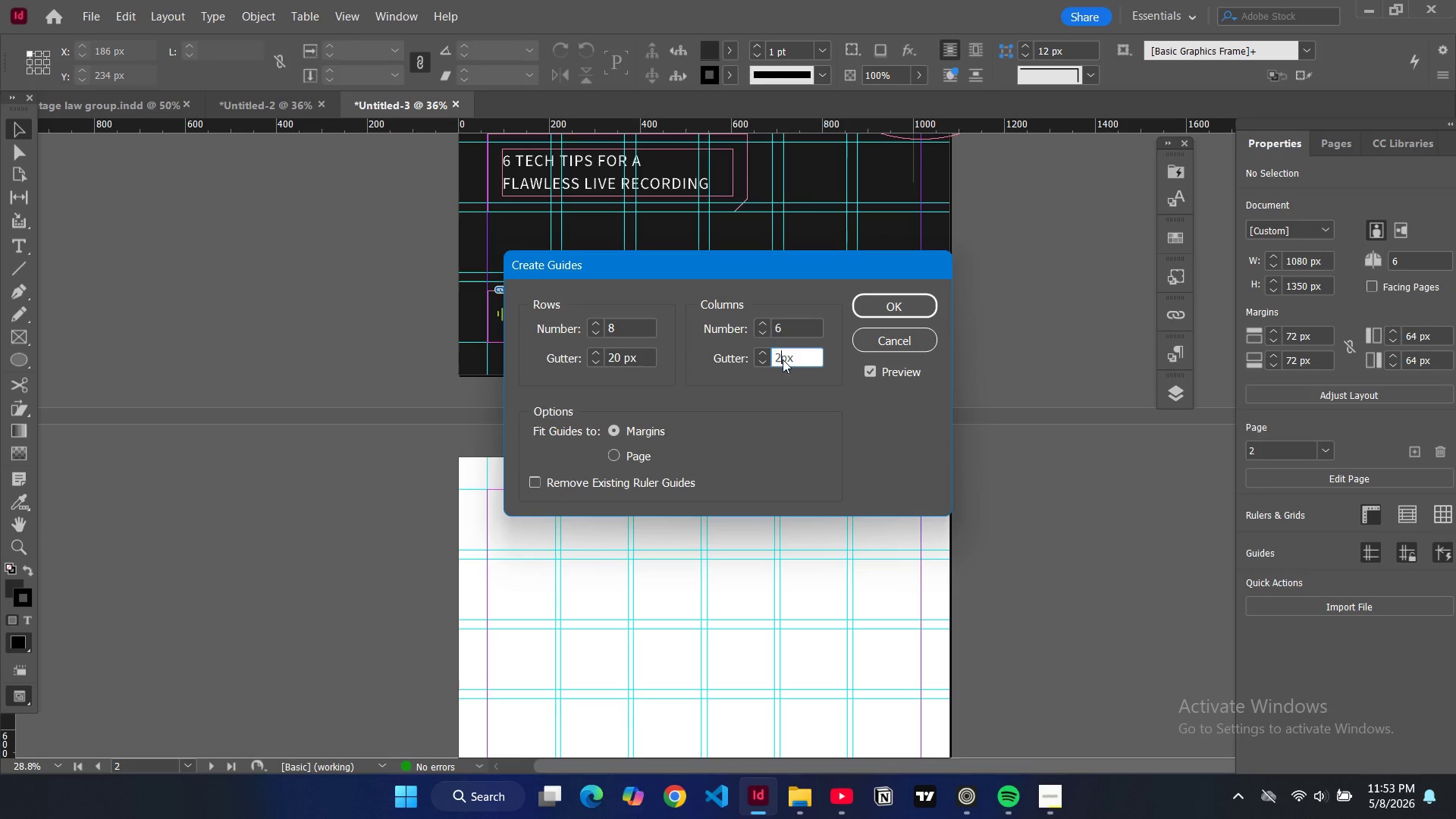 
type(24)
 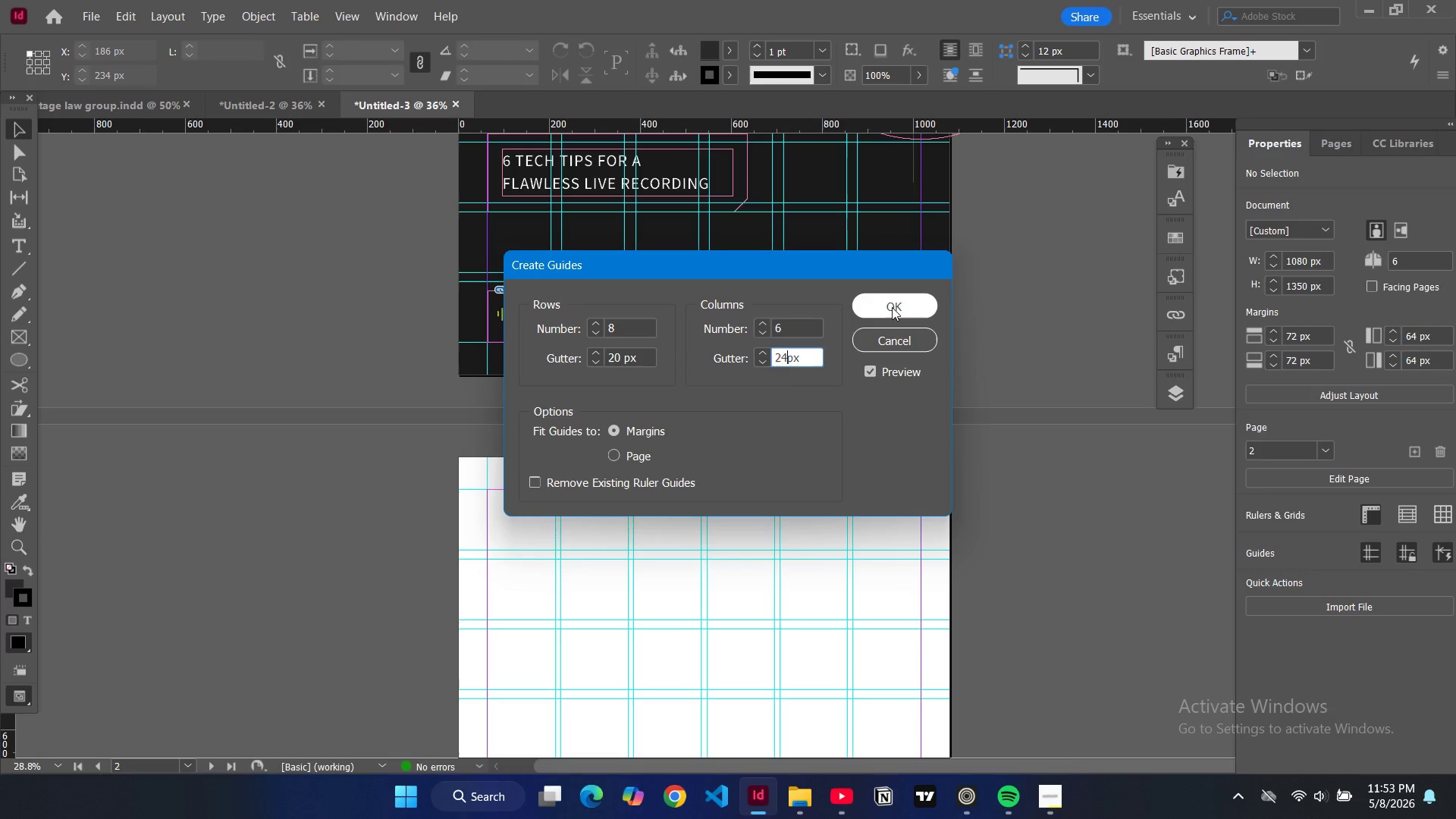 
left_click([892, 307])
 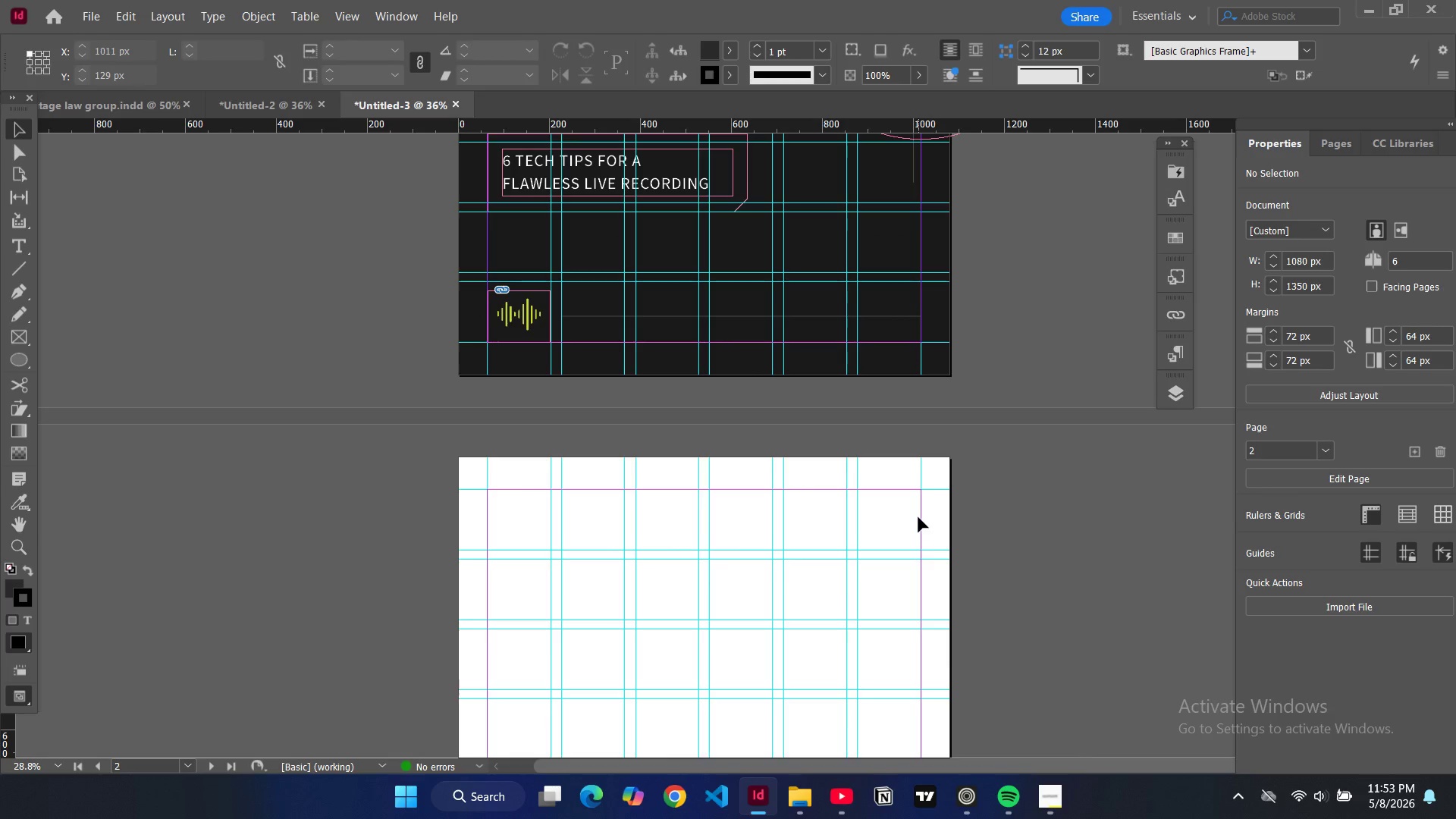 
scroll: coordinate [892, 477], scroll_direction: down, amount: 3.0
 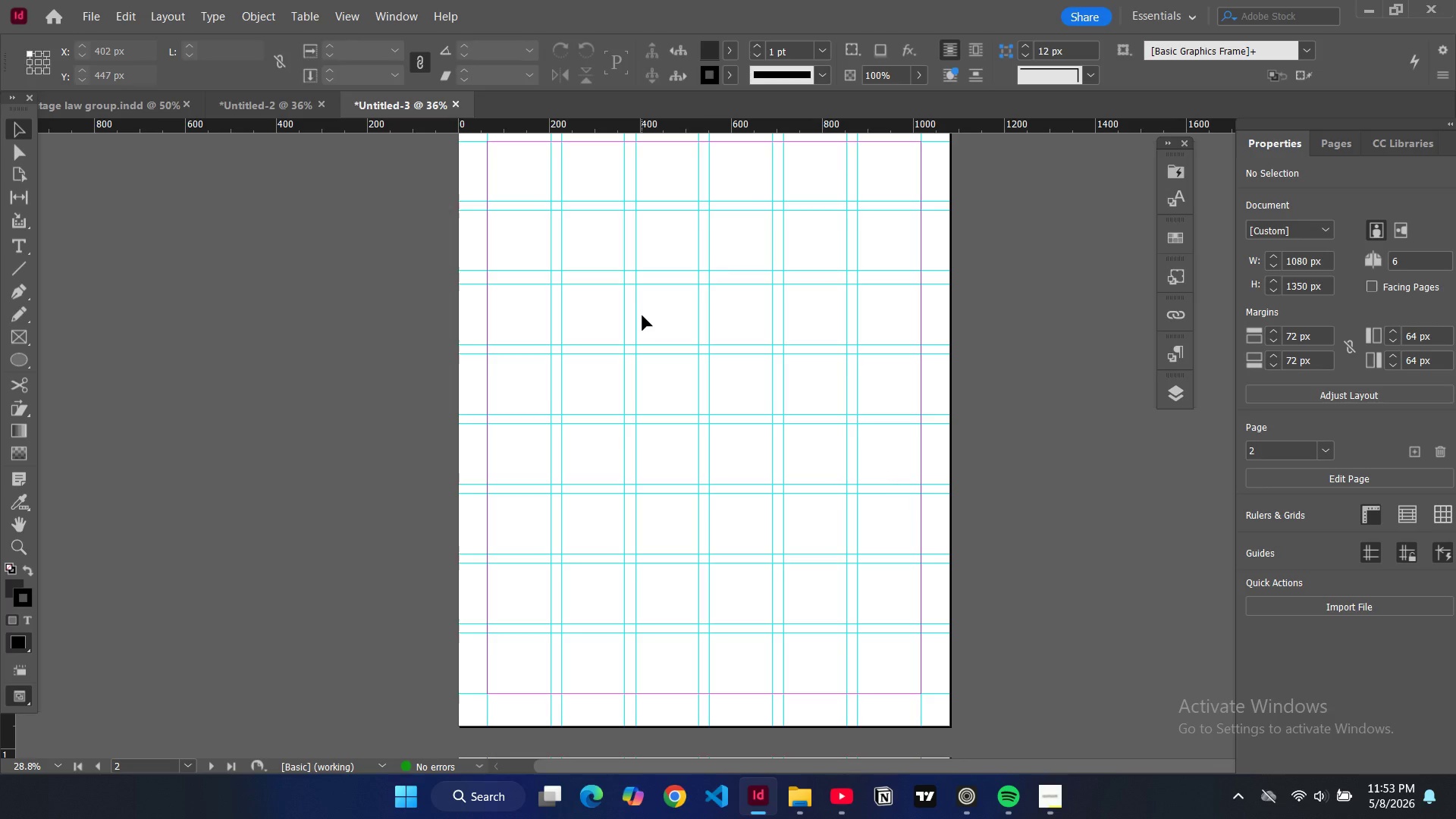 
scroll: coordinate [642, 315], scroll_direction: none, amount: 0.0
 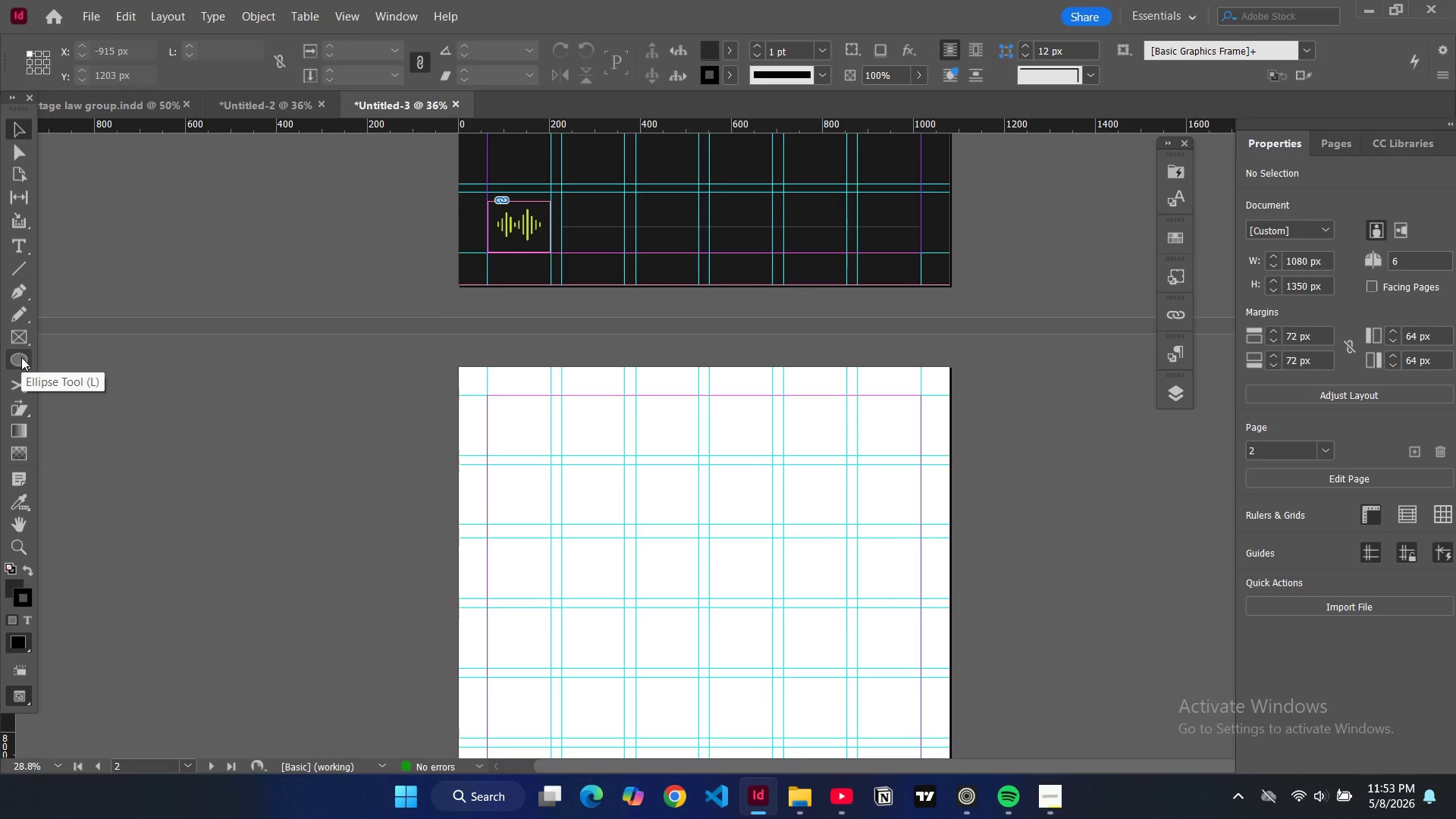 
right_click([21, 357])
 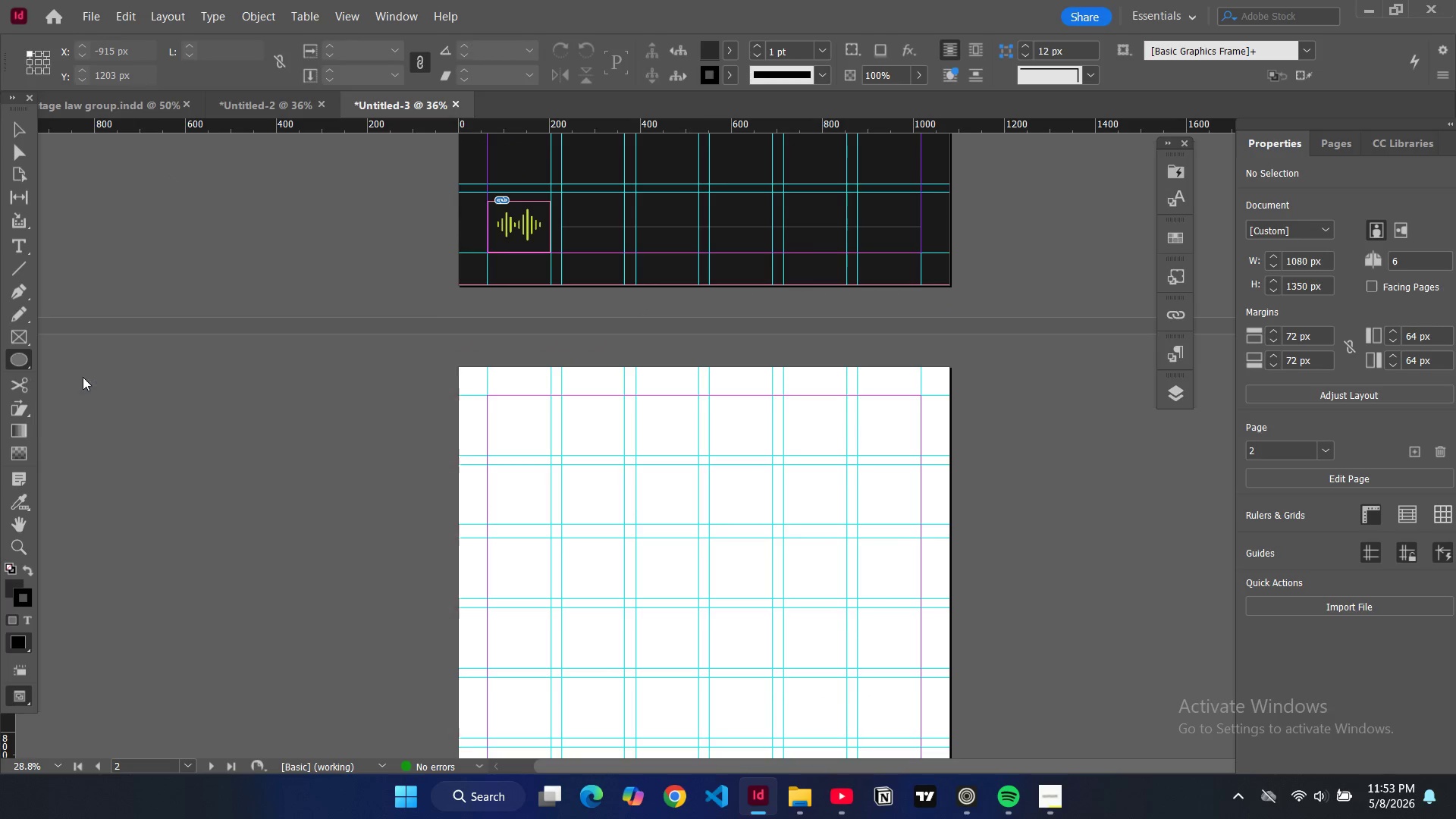 
left_click([83, 377])
 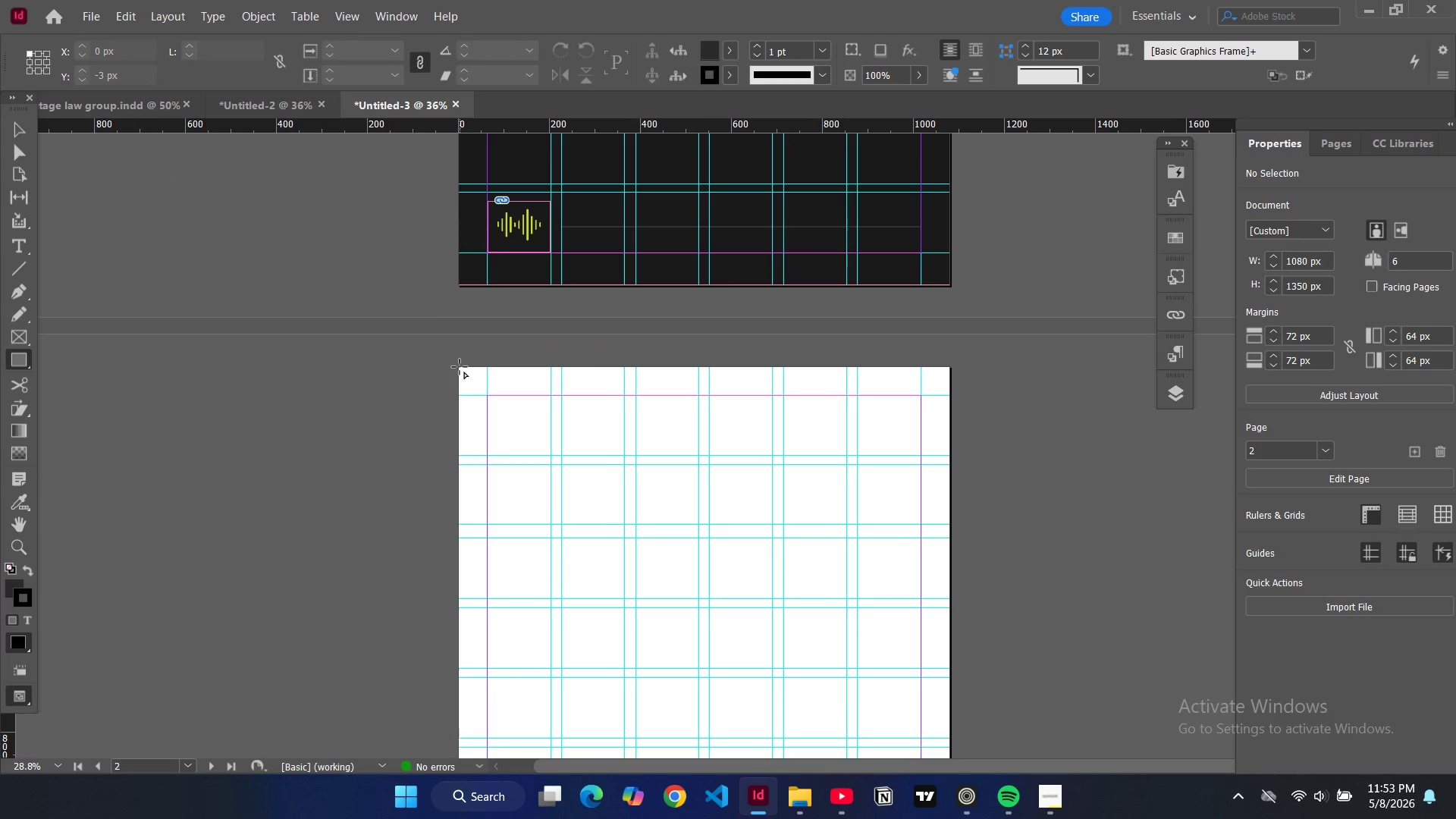 
left_click_drag(start_coordinate=[460, 367], to_coordinate=[712, 539])
 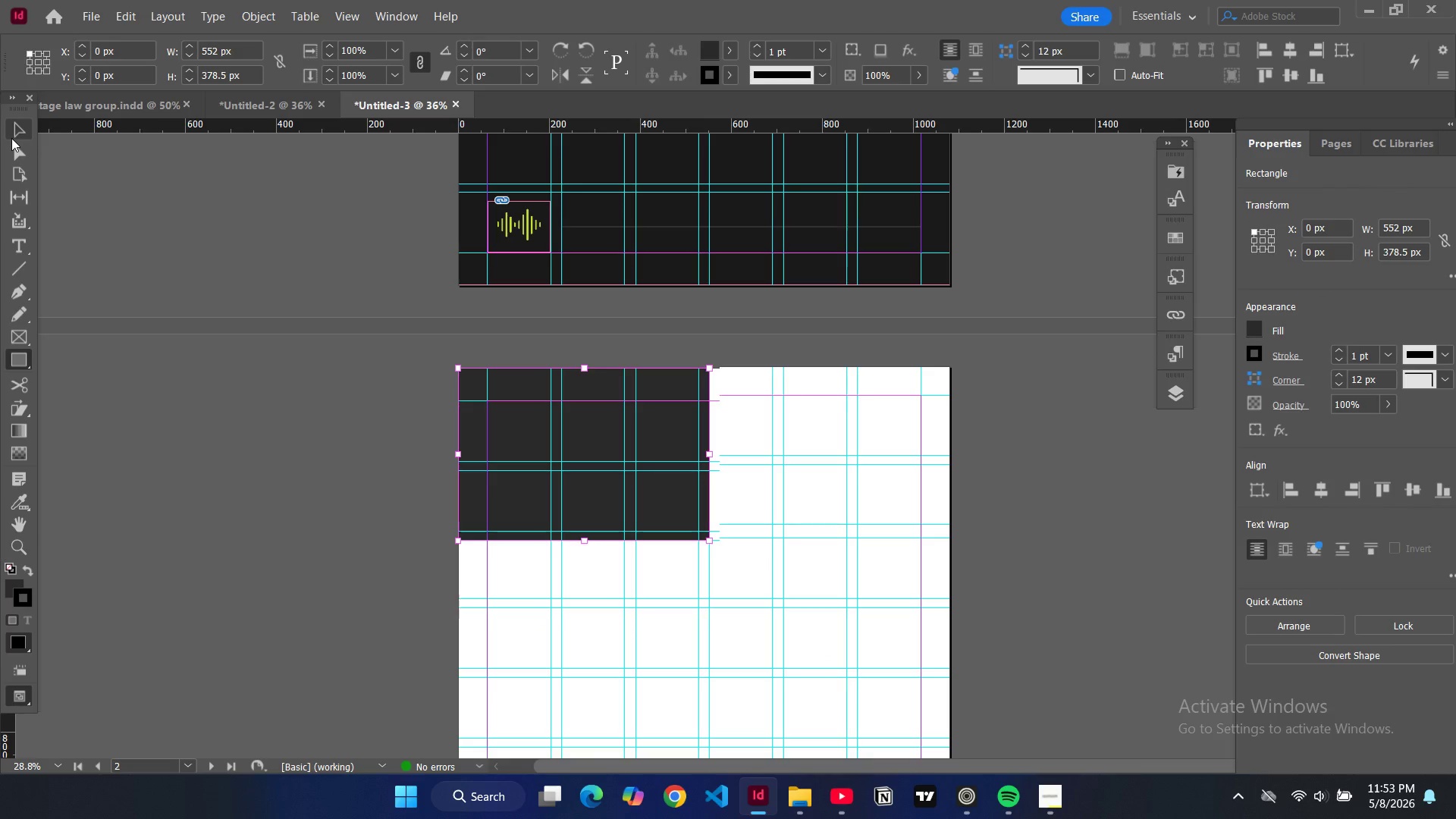 
left_click([11, 138])
 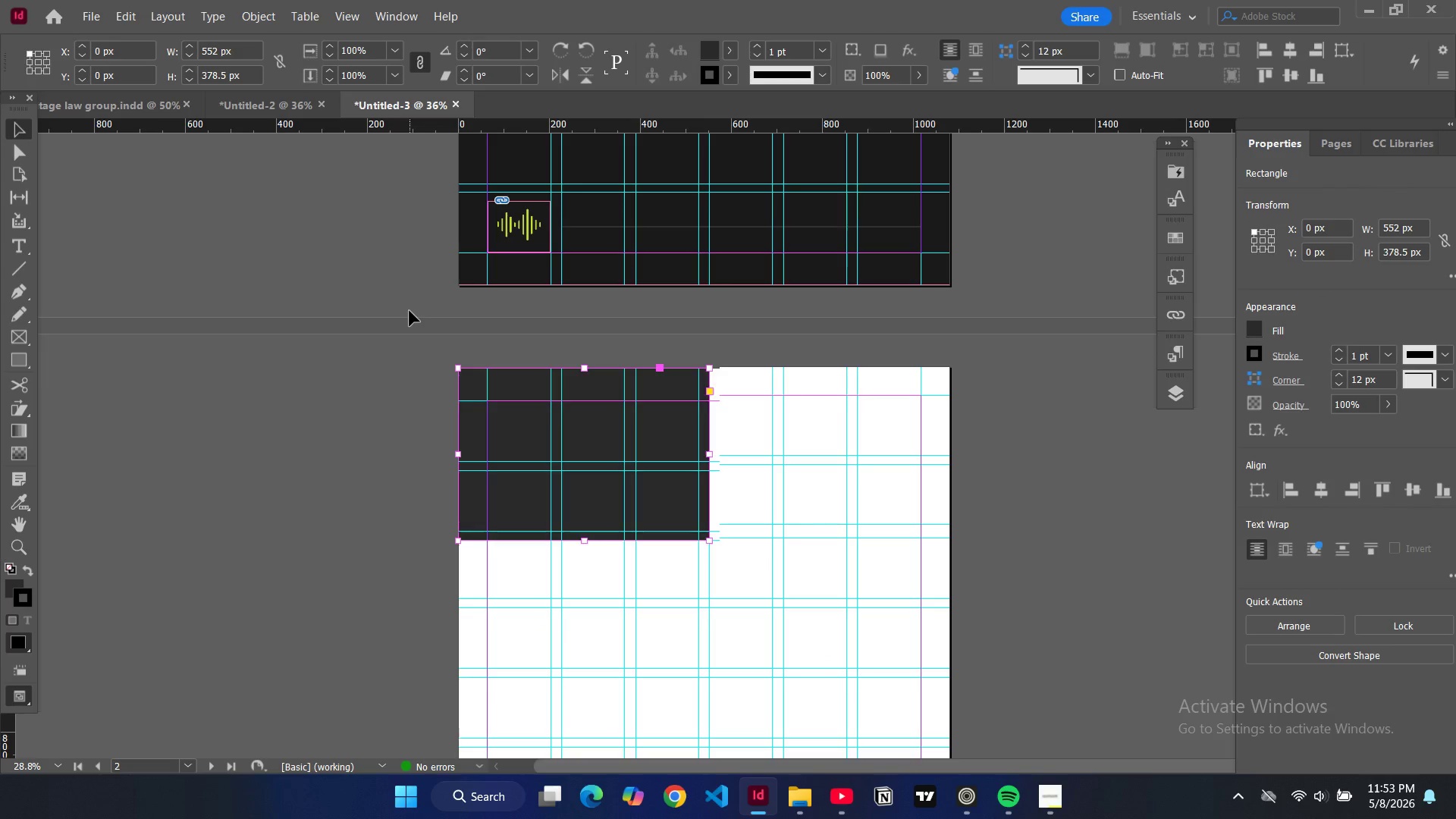 
key(Backspace)
 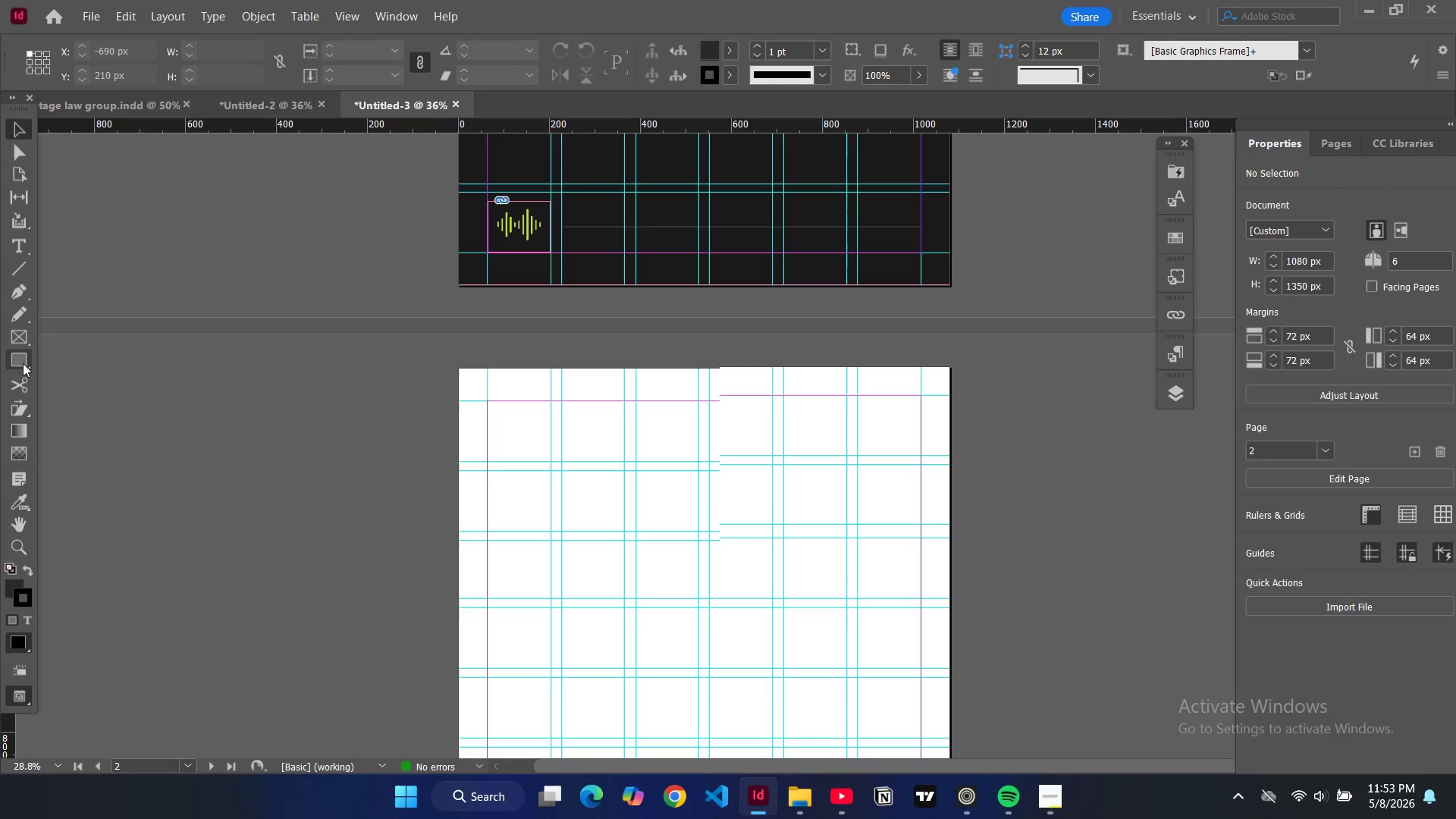 
left_click([23, 363])
 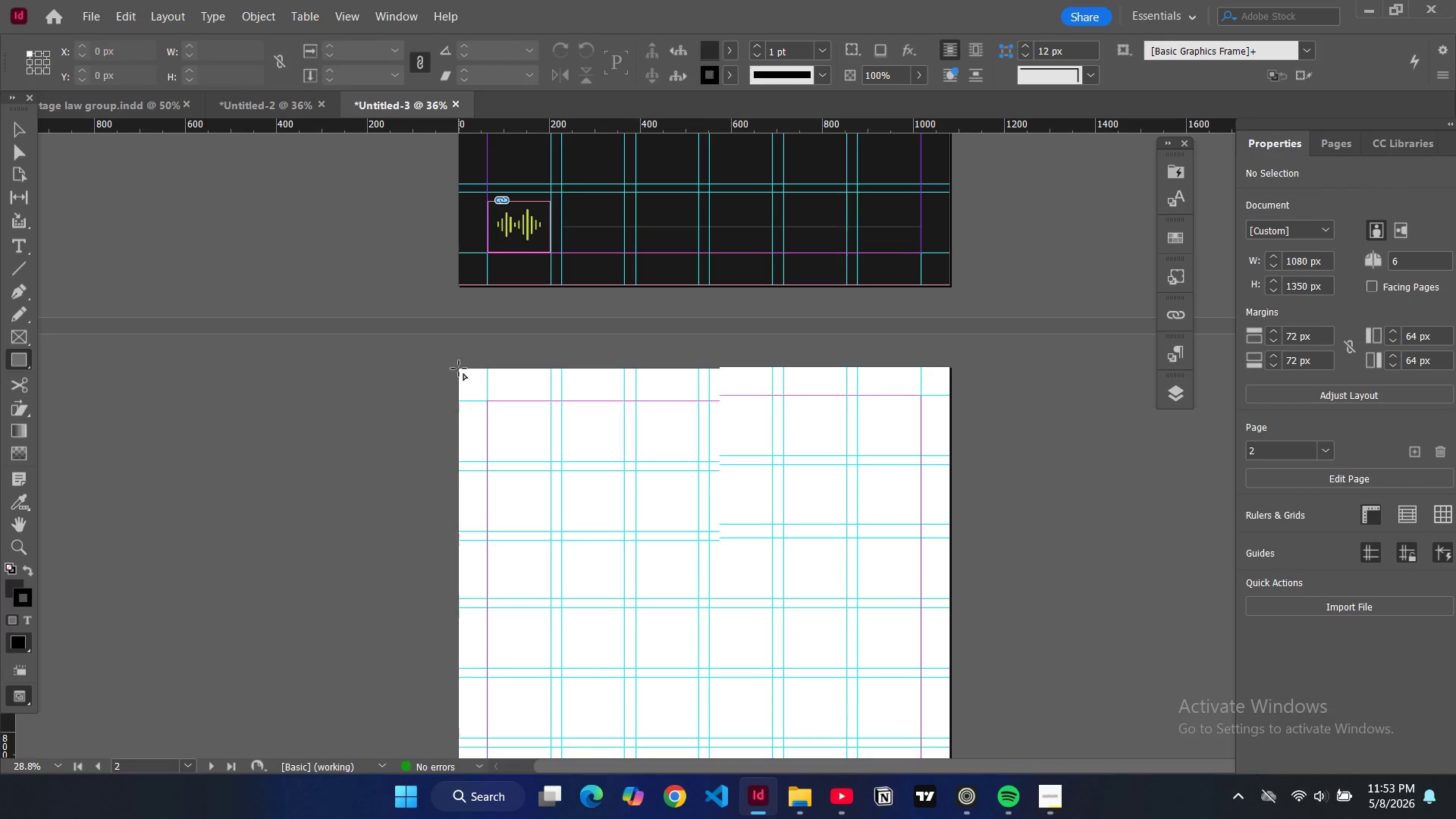 
left_click_drag(start_coordinate=[459, 369], to_coordinate=[849, 684])
 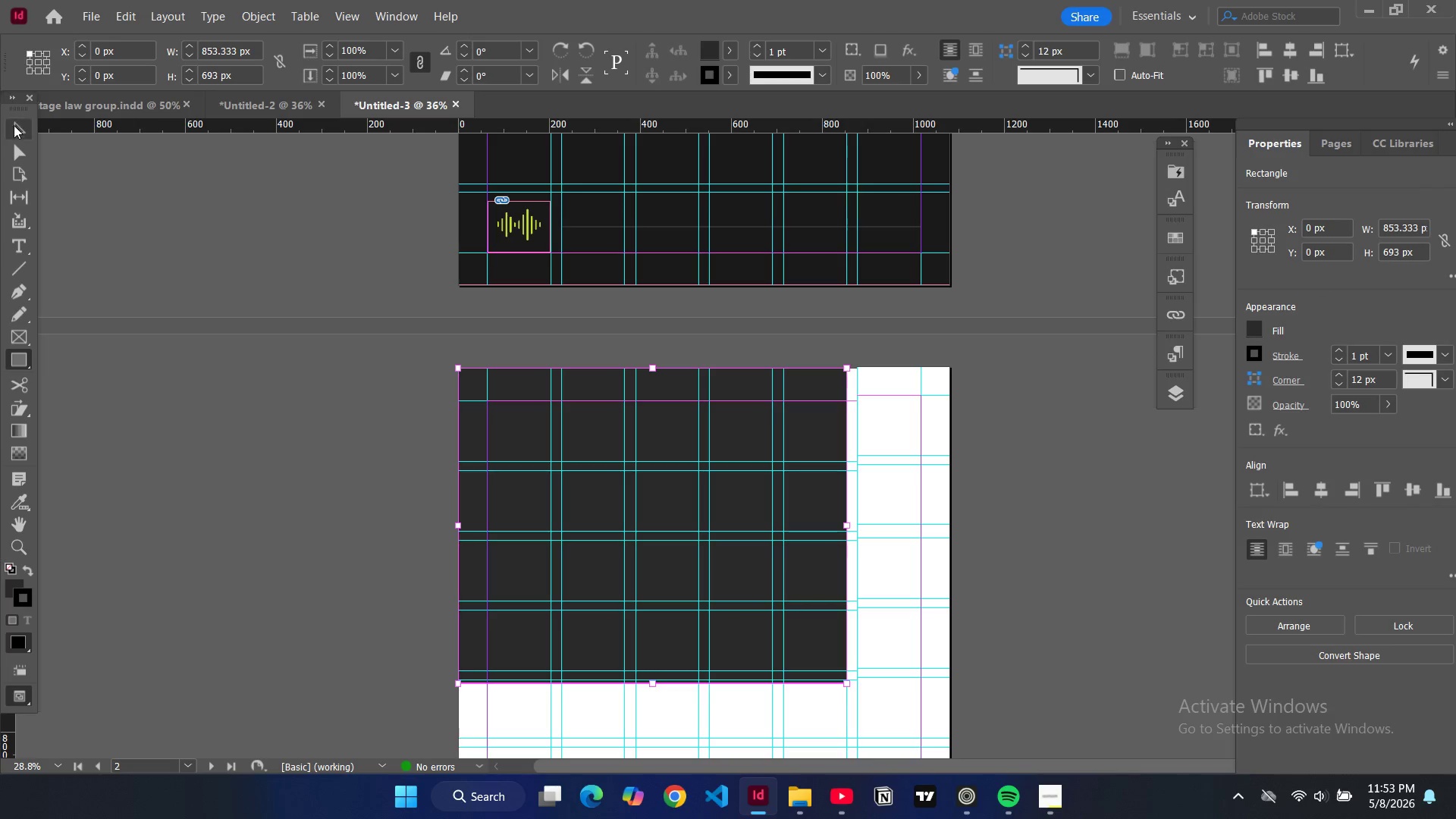 
left_click([15, 125])
 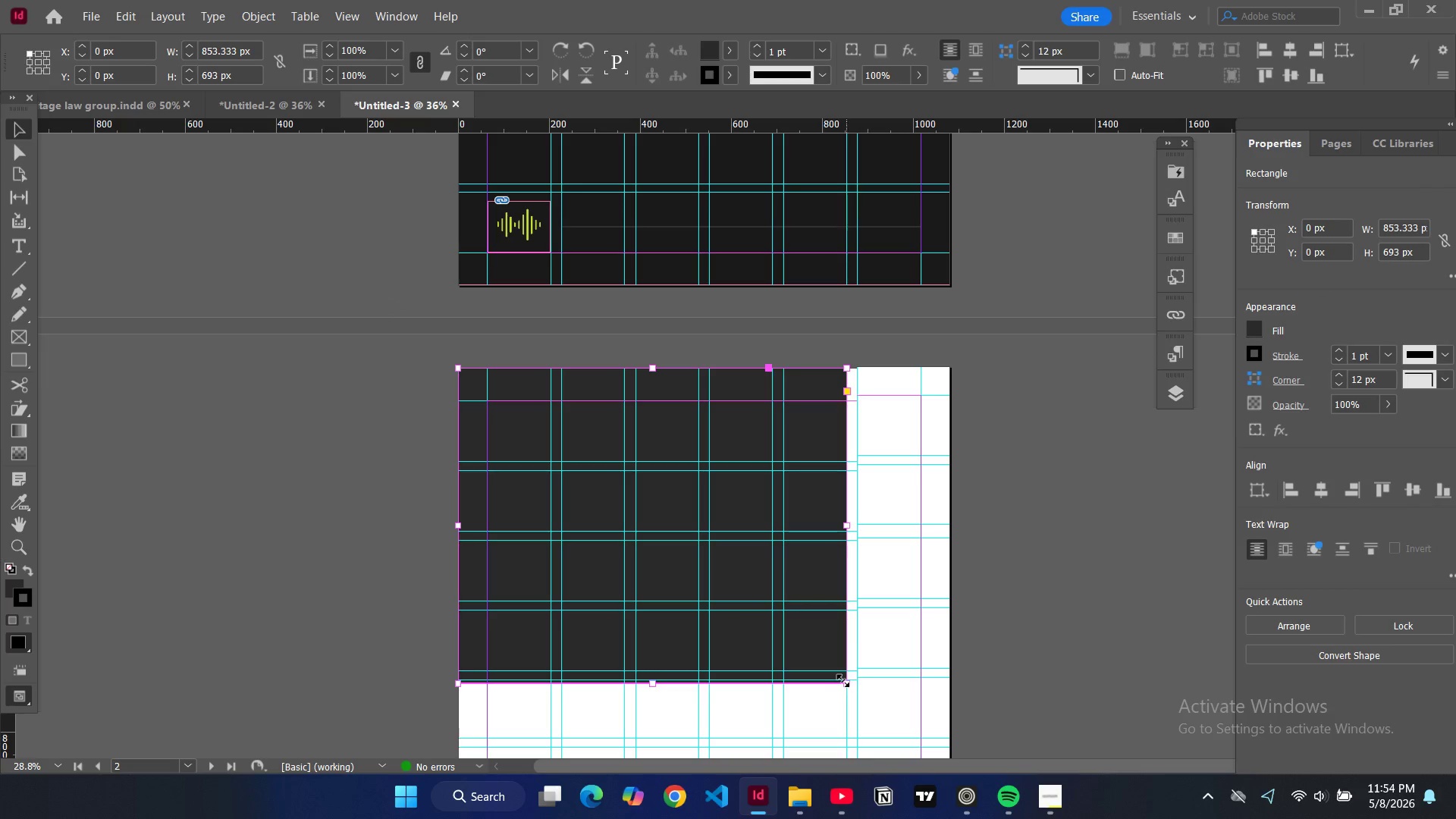 
left_click_drag(start_coordinate=[843, 681], to_coordinate=[952, 708])
 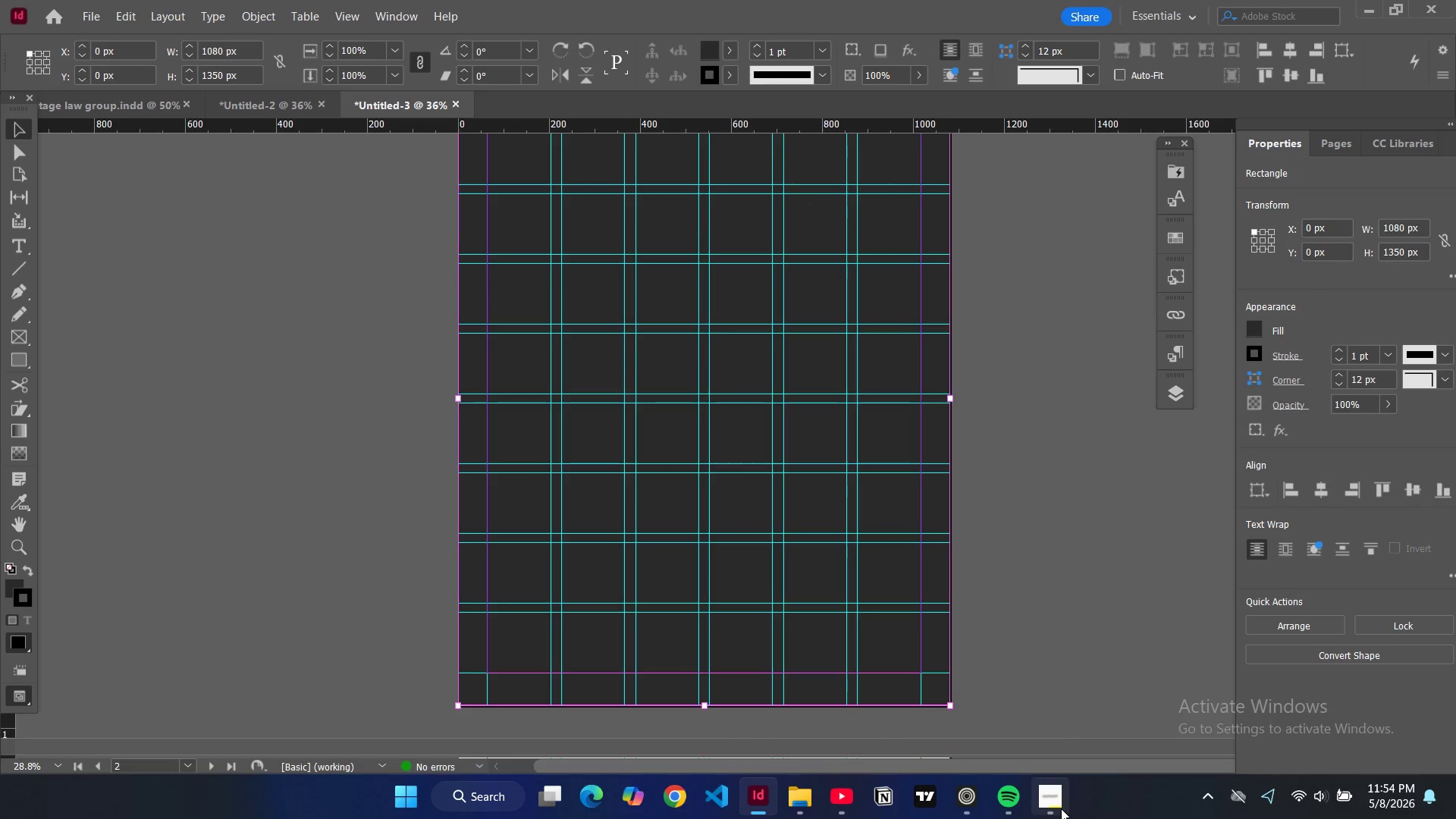 
left_click([1061, 808])